 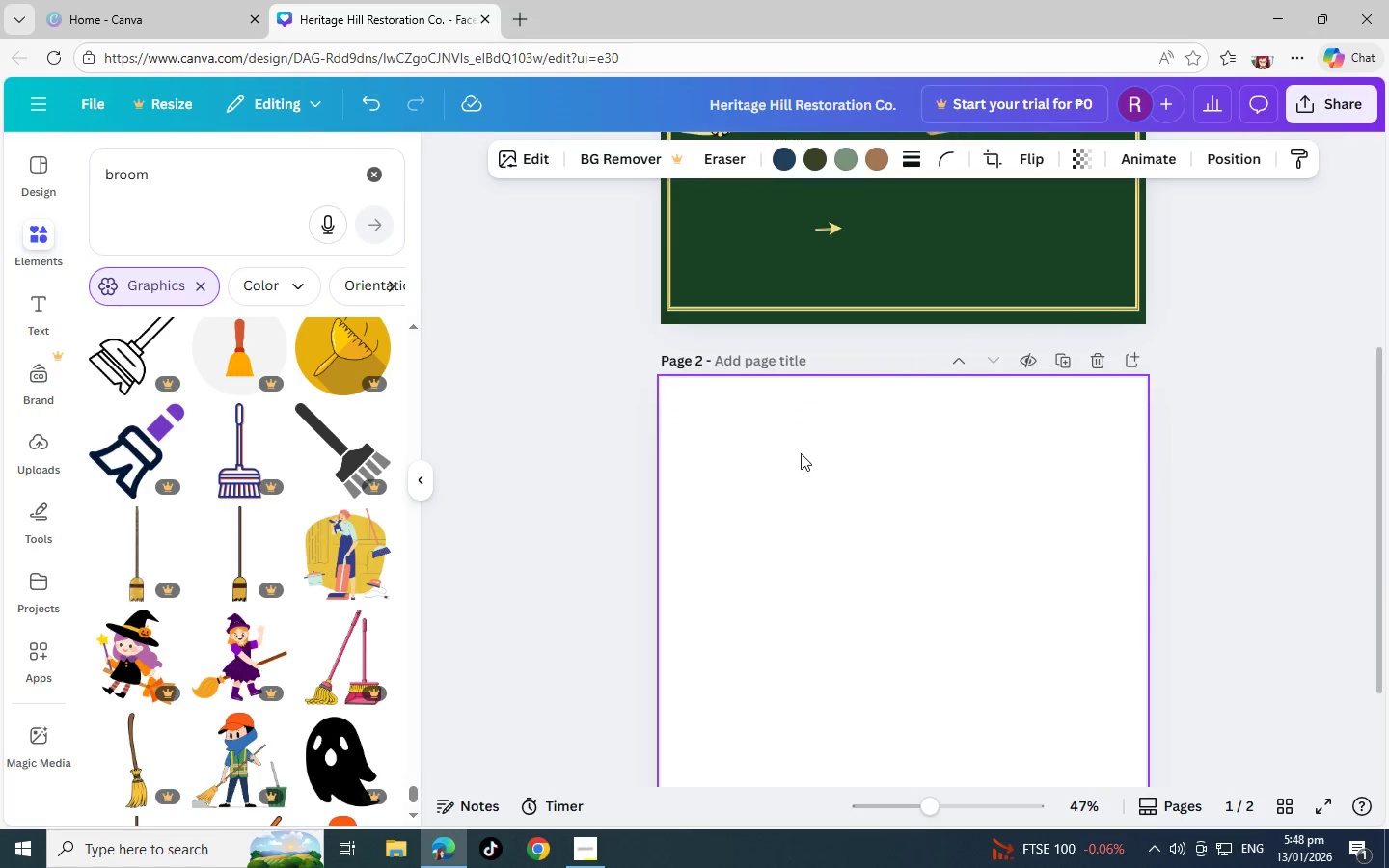 
scroll: coordinate [248, 489], scroll_direction: down, amount: 8.0
 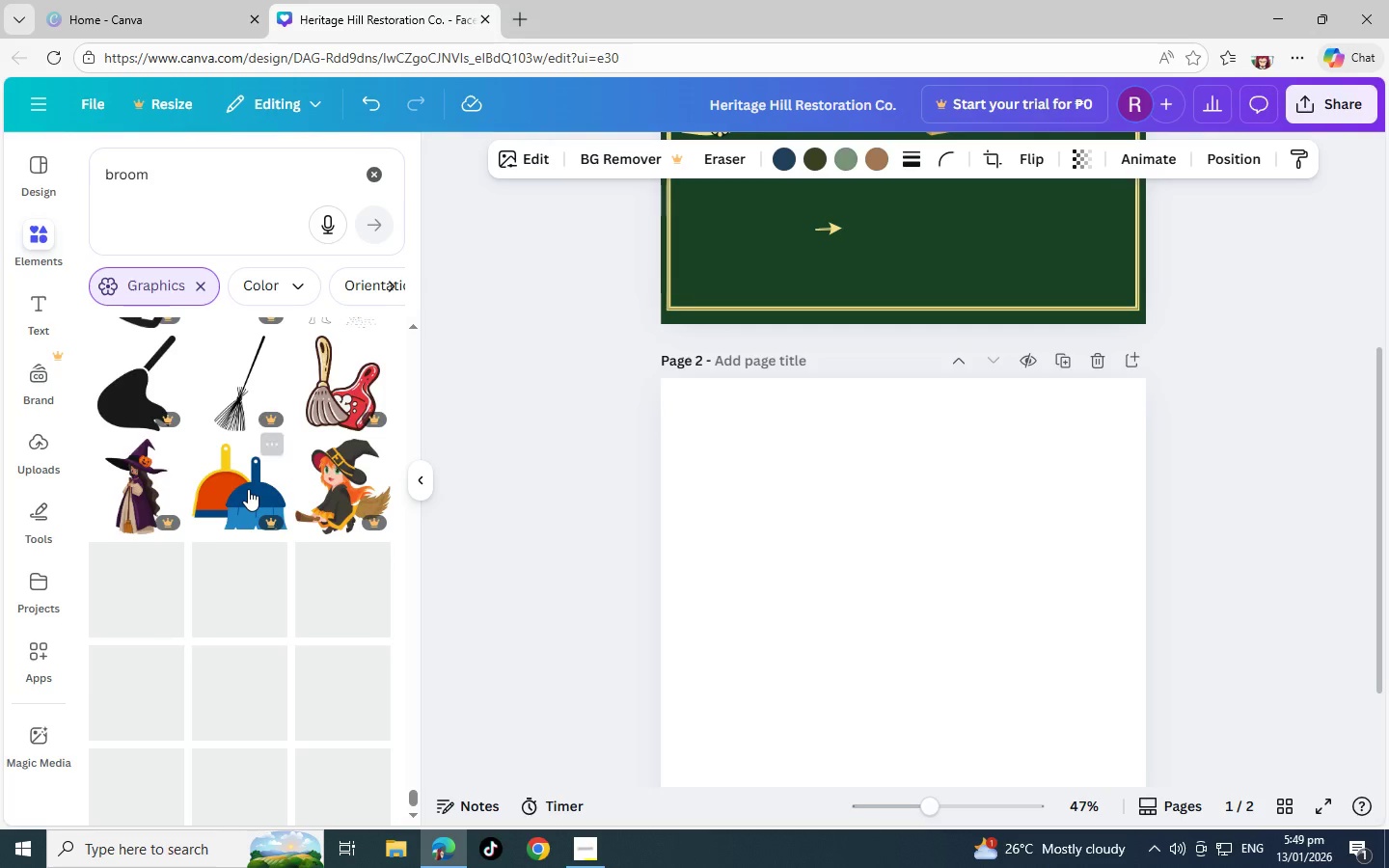 
scroll: coordinate [248, 489], scroll_direction: down, amount: 1.0
 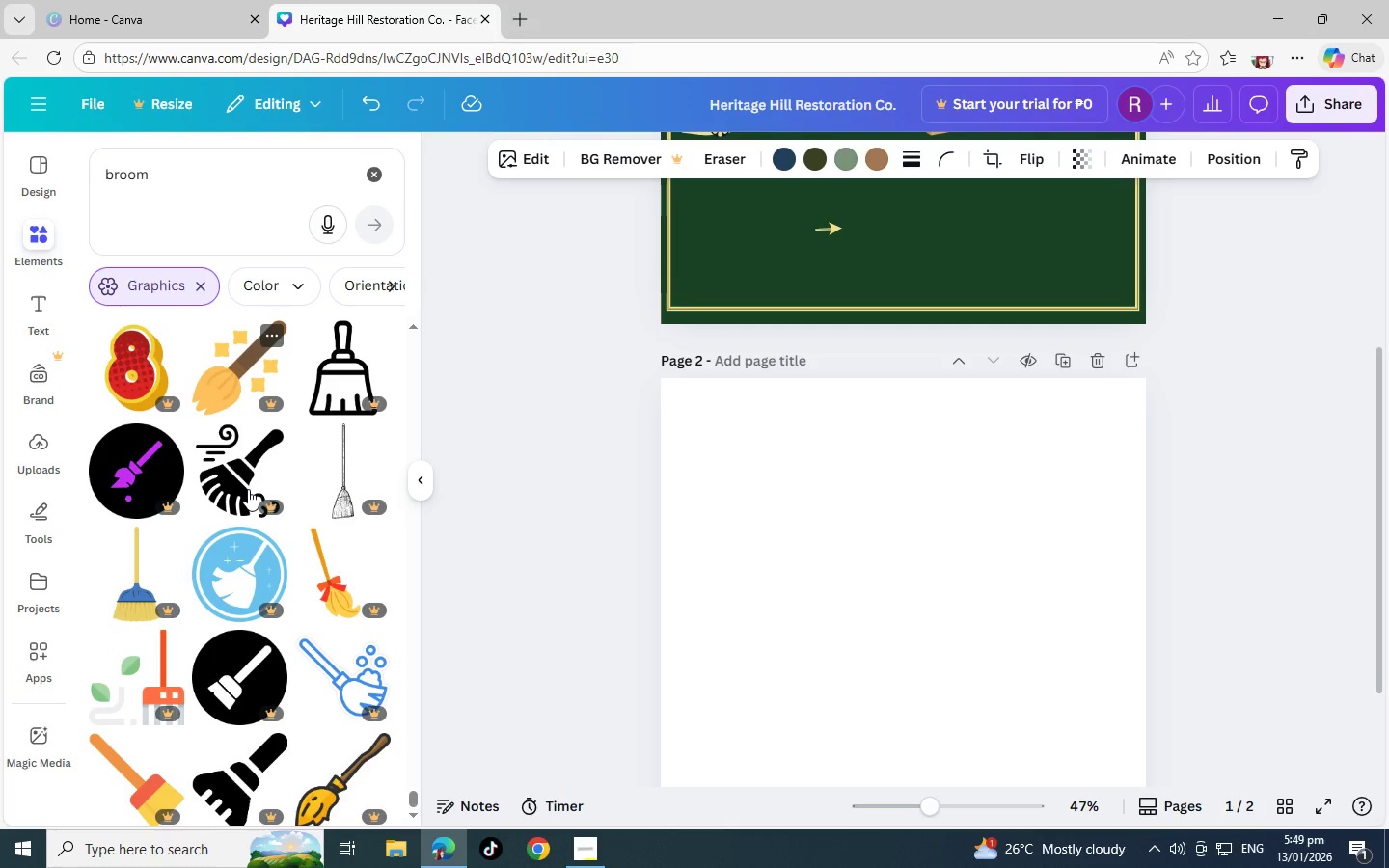 
scroll: coordinate [248, 489], scroll_direction: up, amount: 4.0
 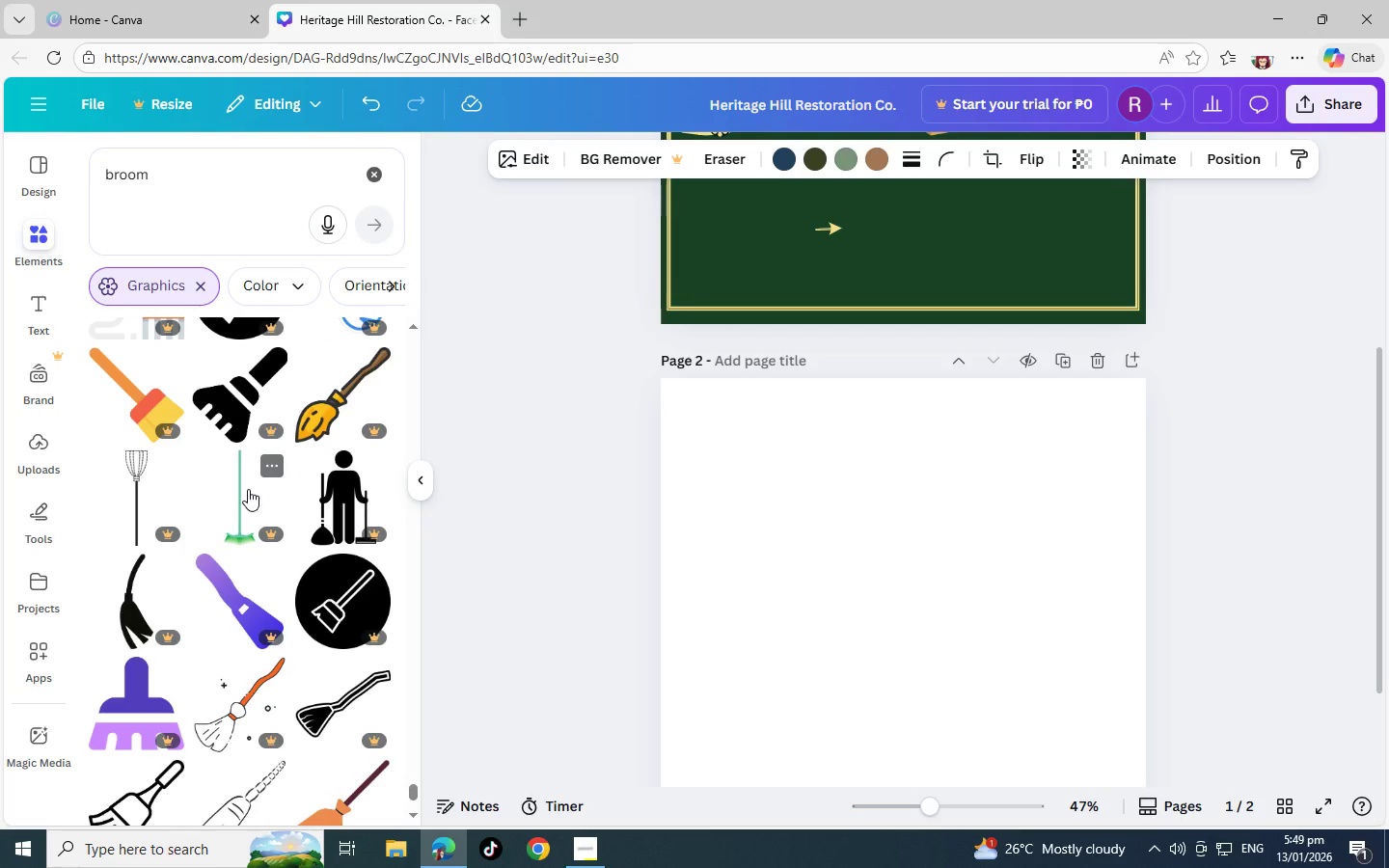 
scroll: coordinate [248, 489], scroll_direction: down, amount: 1.0
 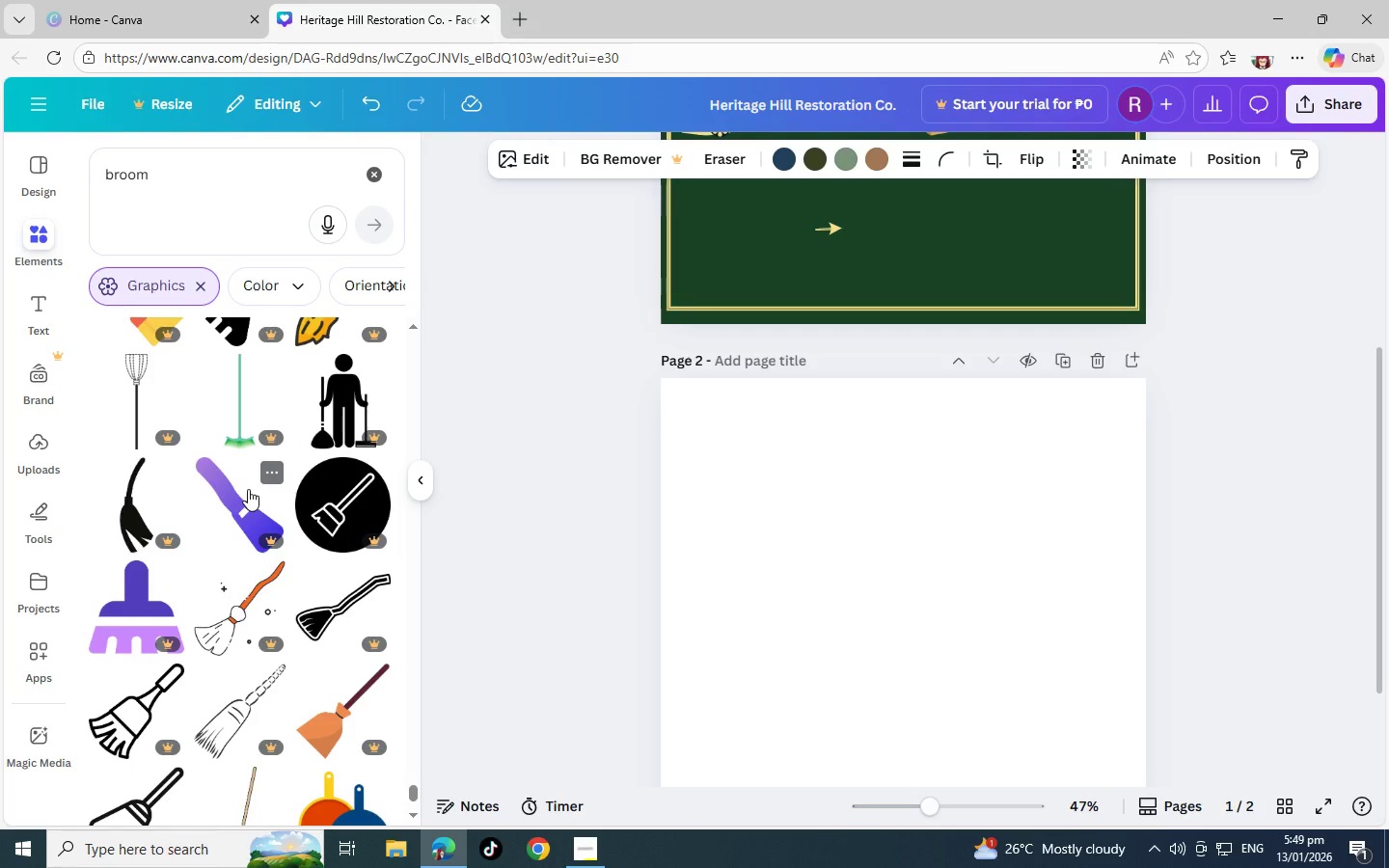 
scroll: coordinate [248, 489], scroll_direction: up, amount: 2.0
 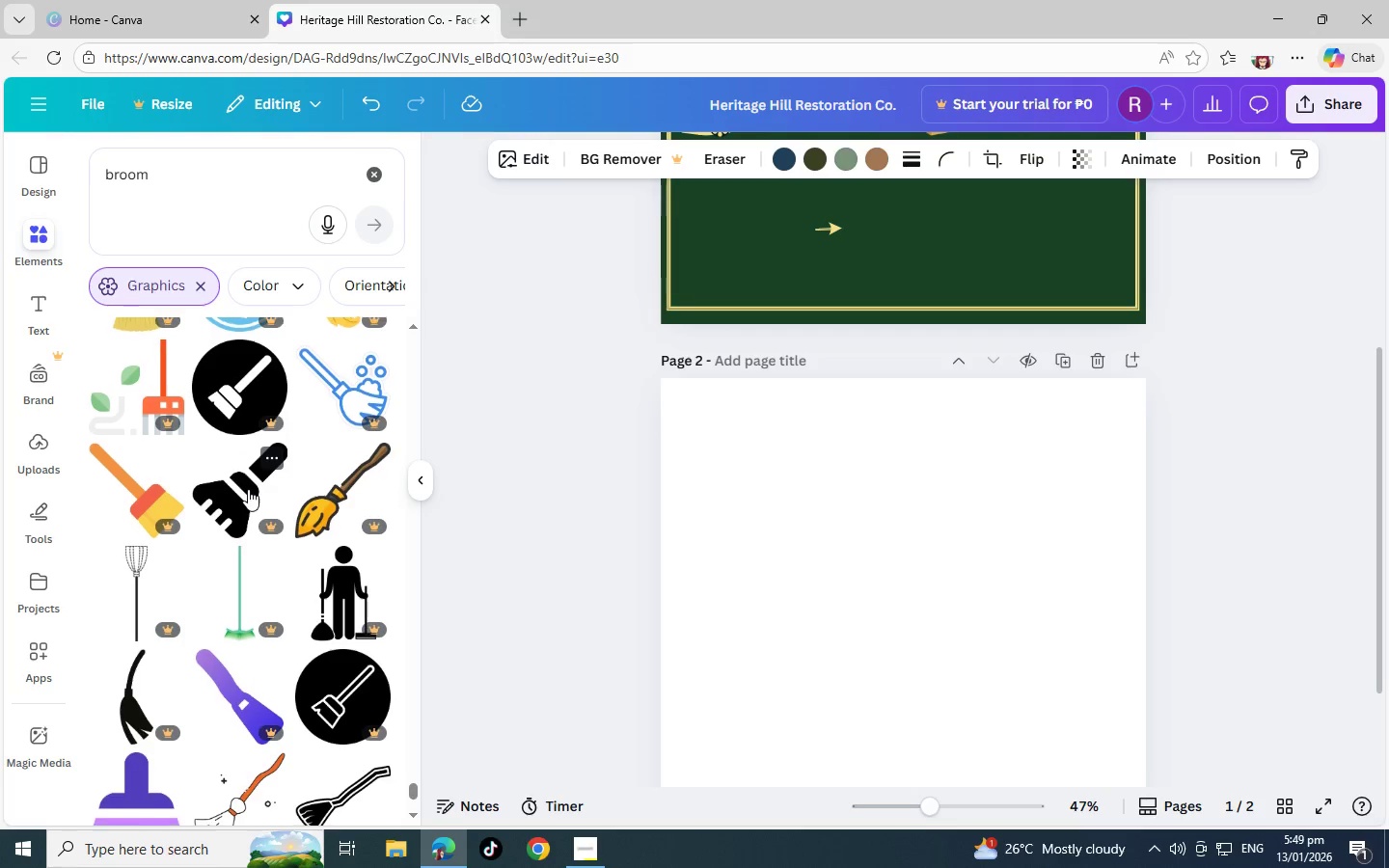 
scroll: coordinate [248, 489], scroll_direction: down, amount: 4.0
 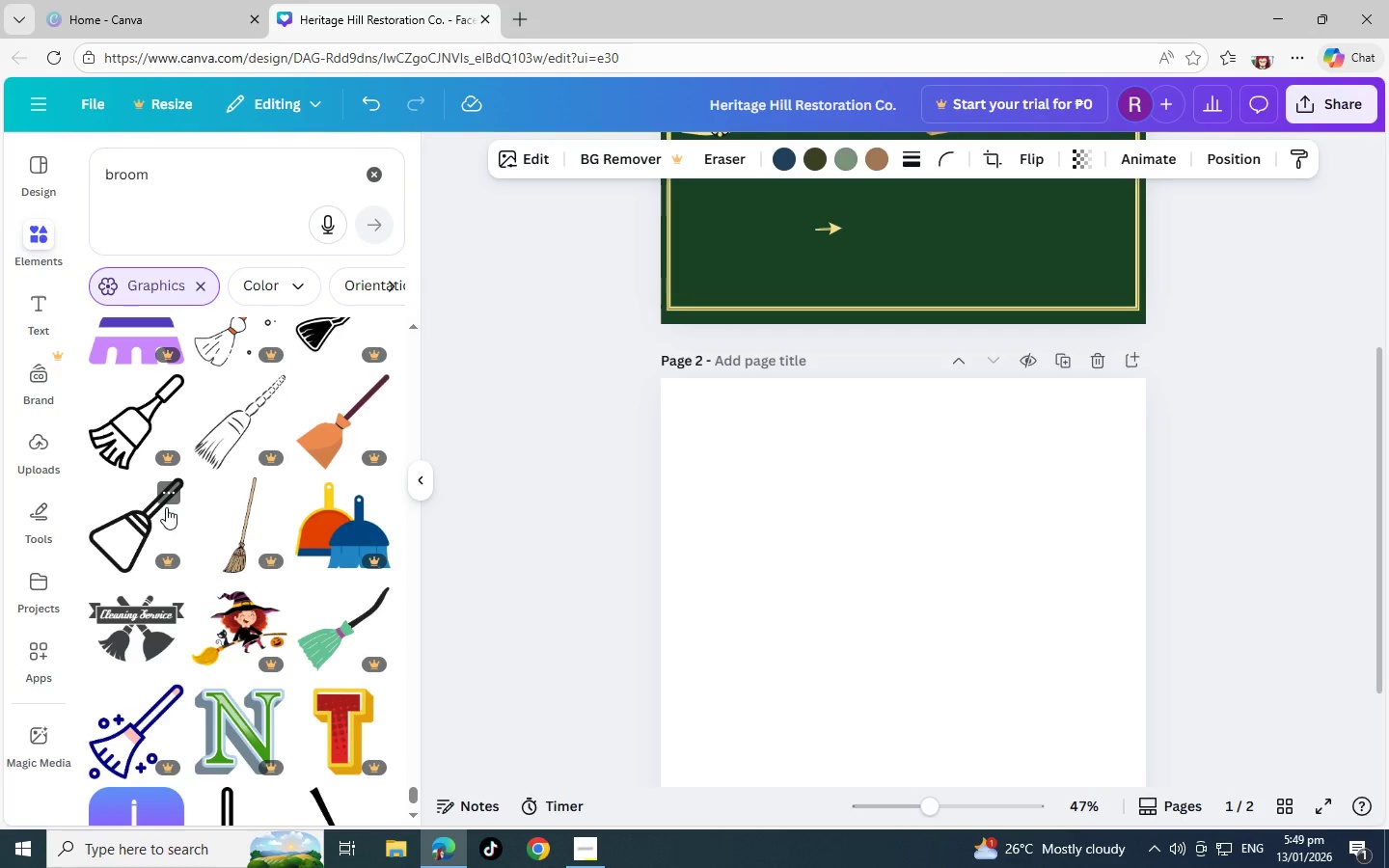 
left_click([167, 500])
 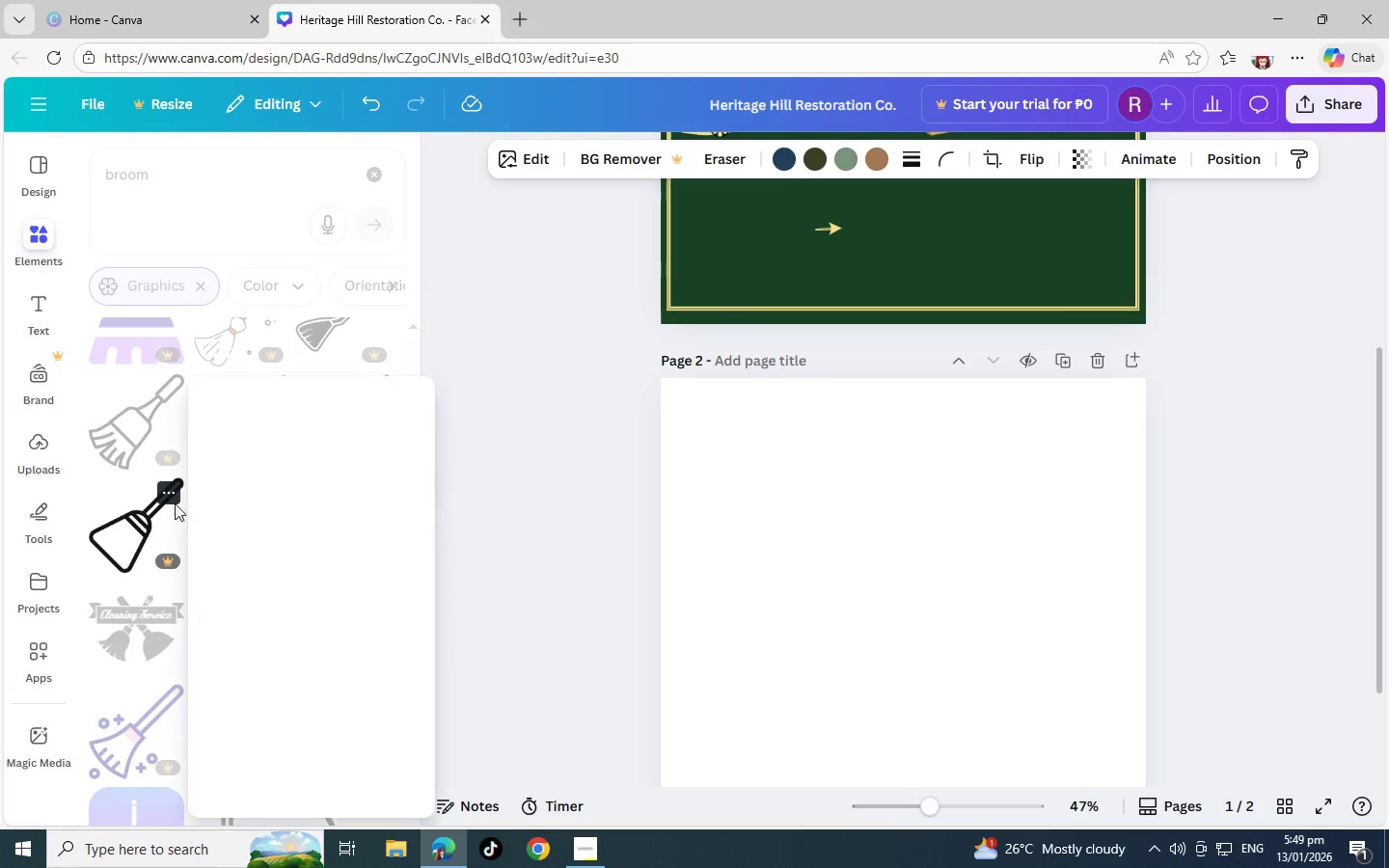 
scroll: coordinate [189, 526], scroll_direction: down, amount: 1.0
 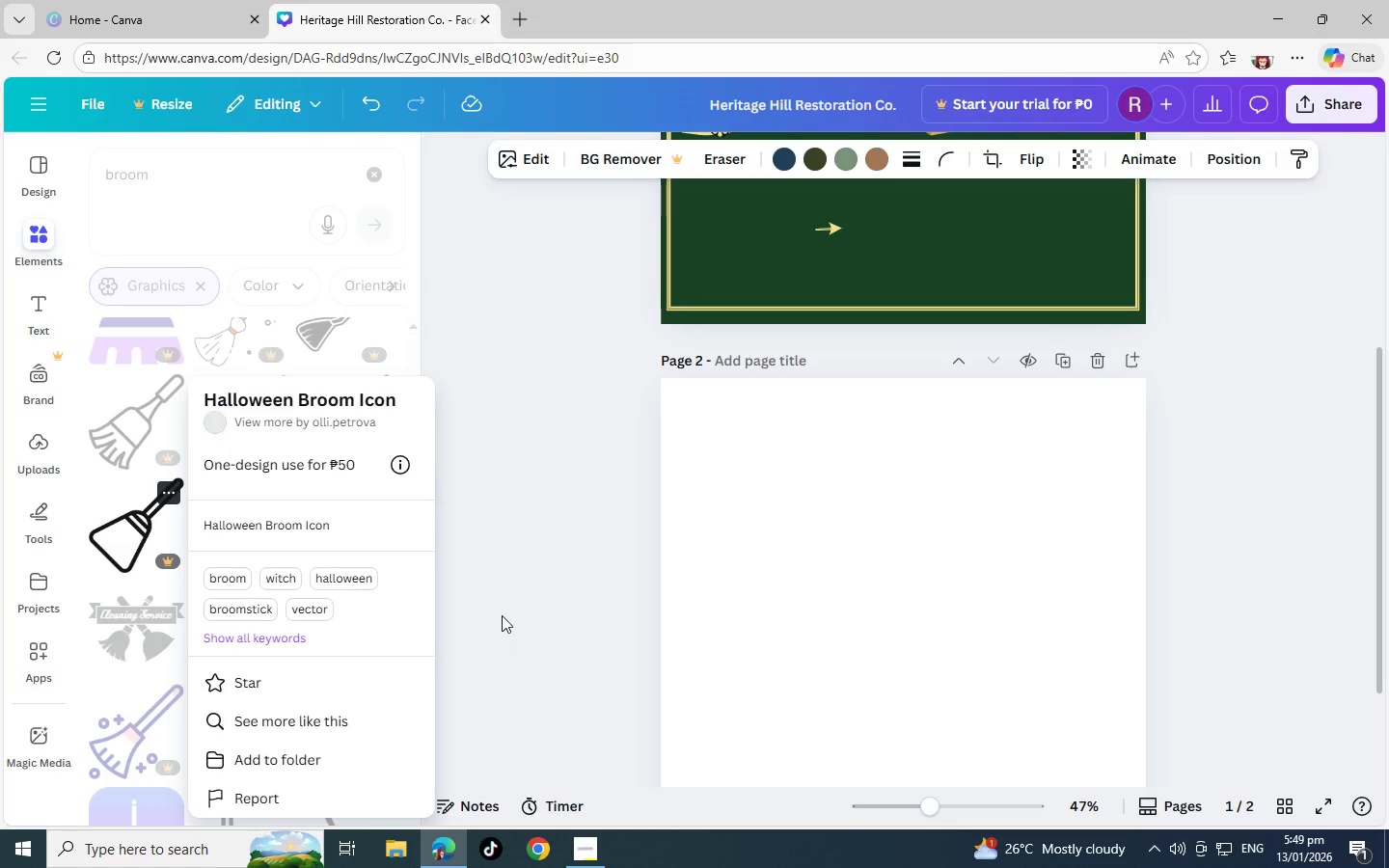 
left_click([502, 615])
 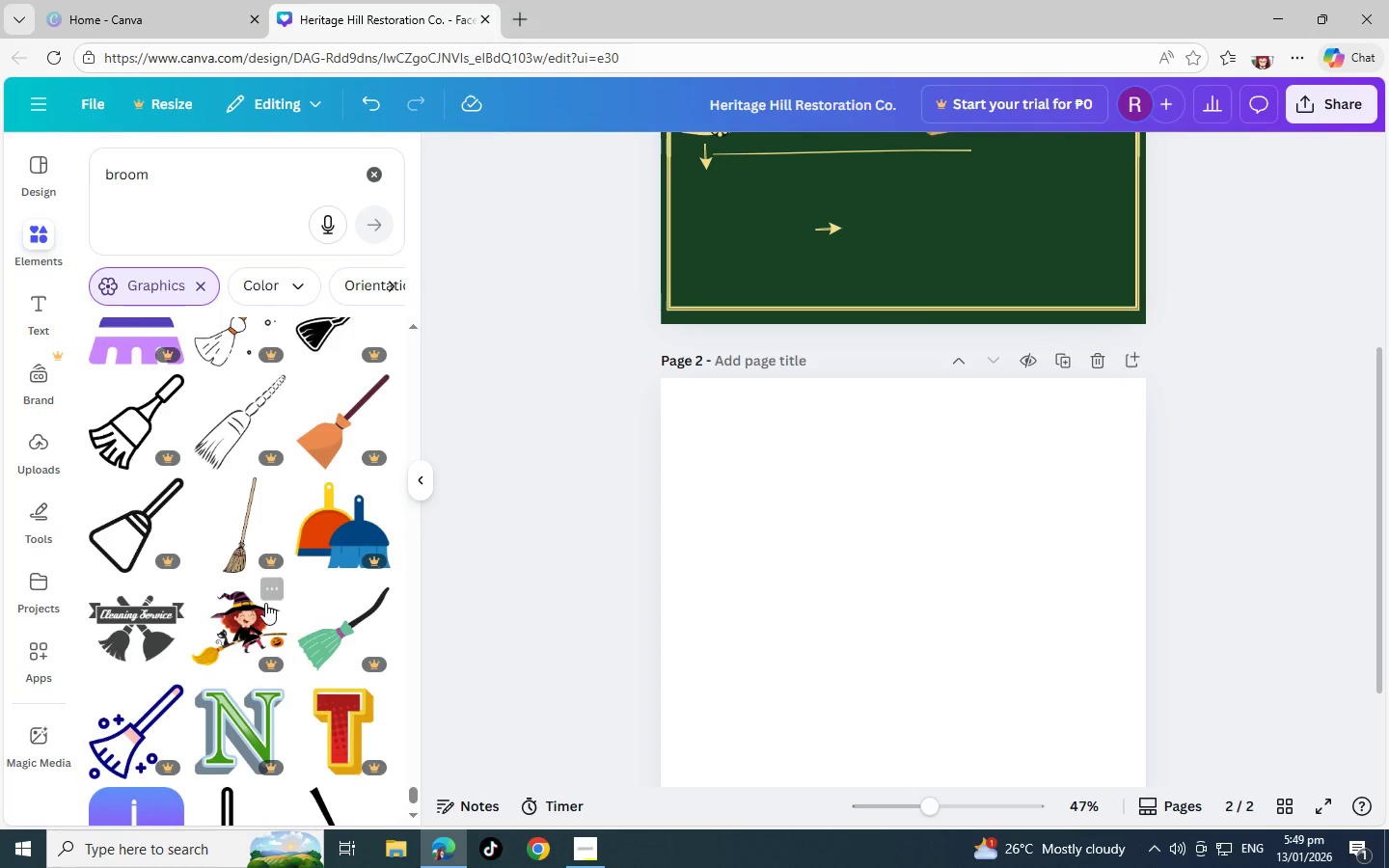 
scroll: coordinate [265, 595], scroll_direction: down, amount: 7.0
 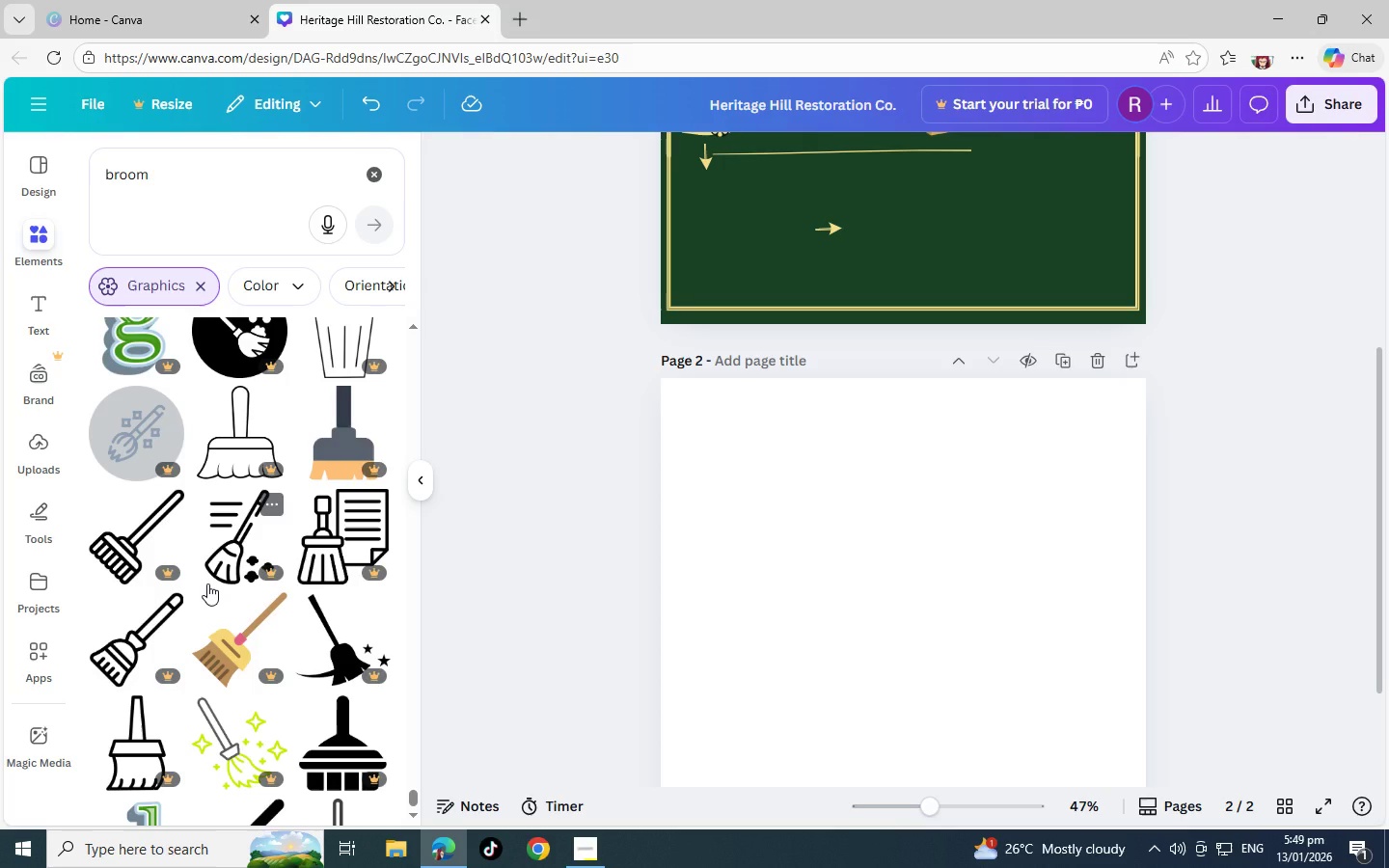 
scroll: coordinate [207, 583], scroll_direction: down, amount: 6.0
 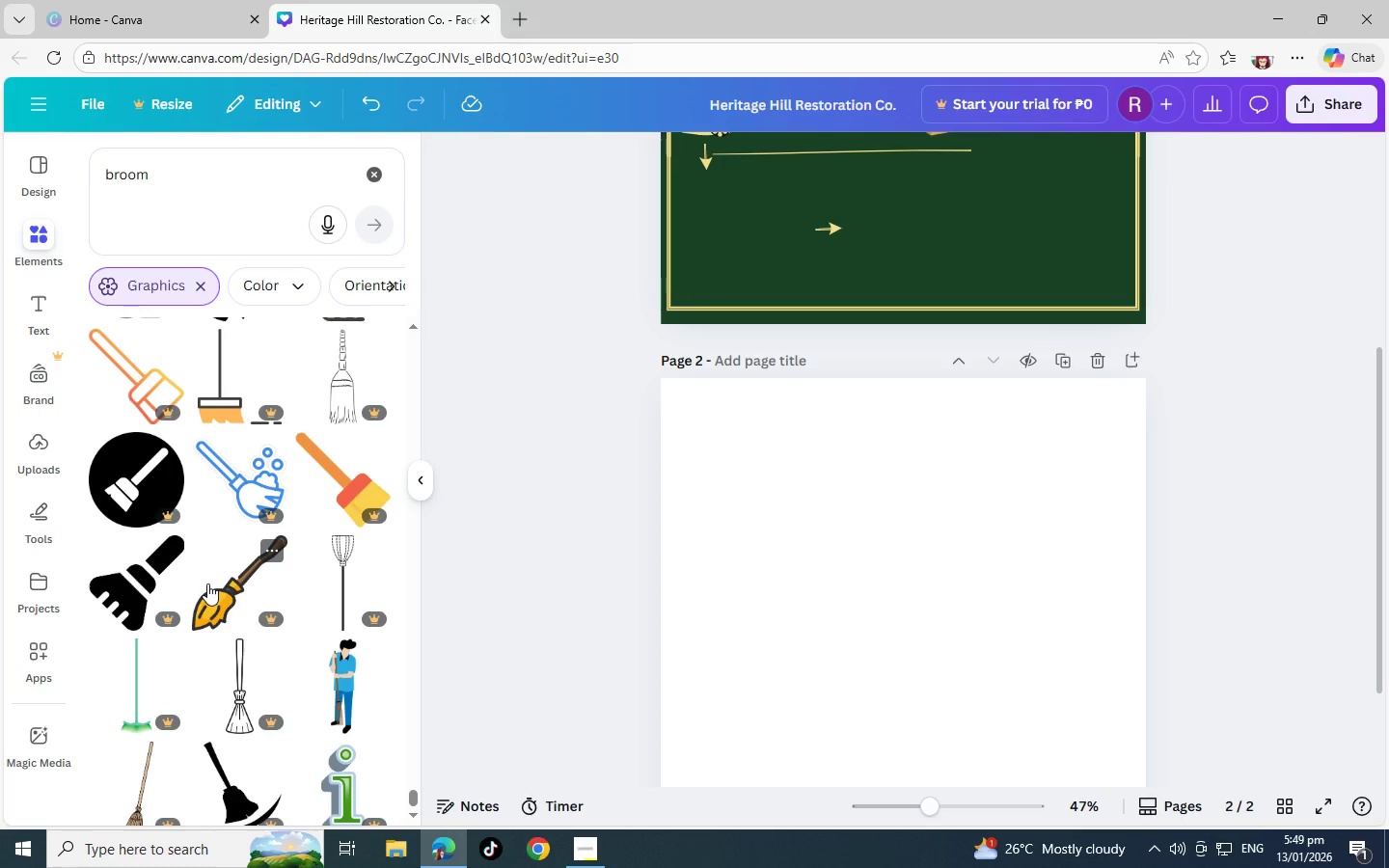 
scroll: coordinate [159, 578], scroll_direction: down, amount: 5.0
 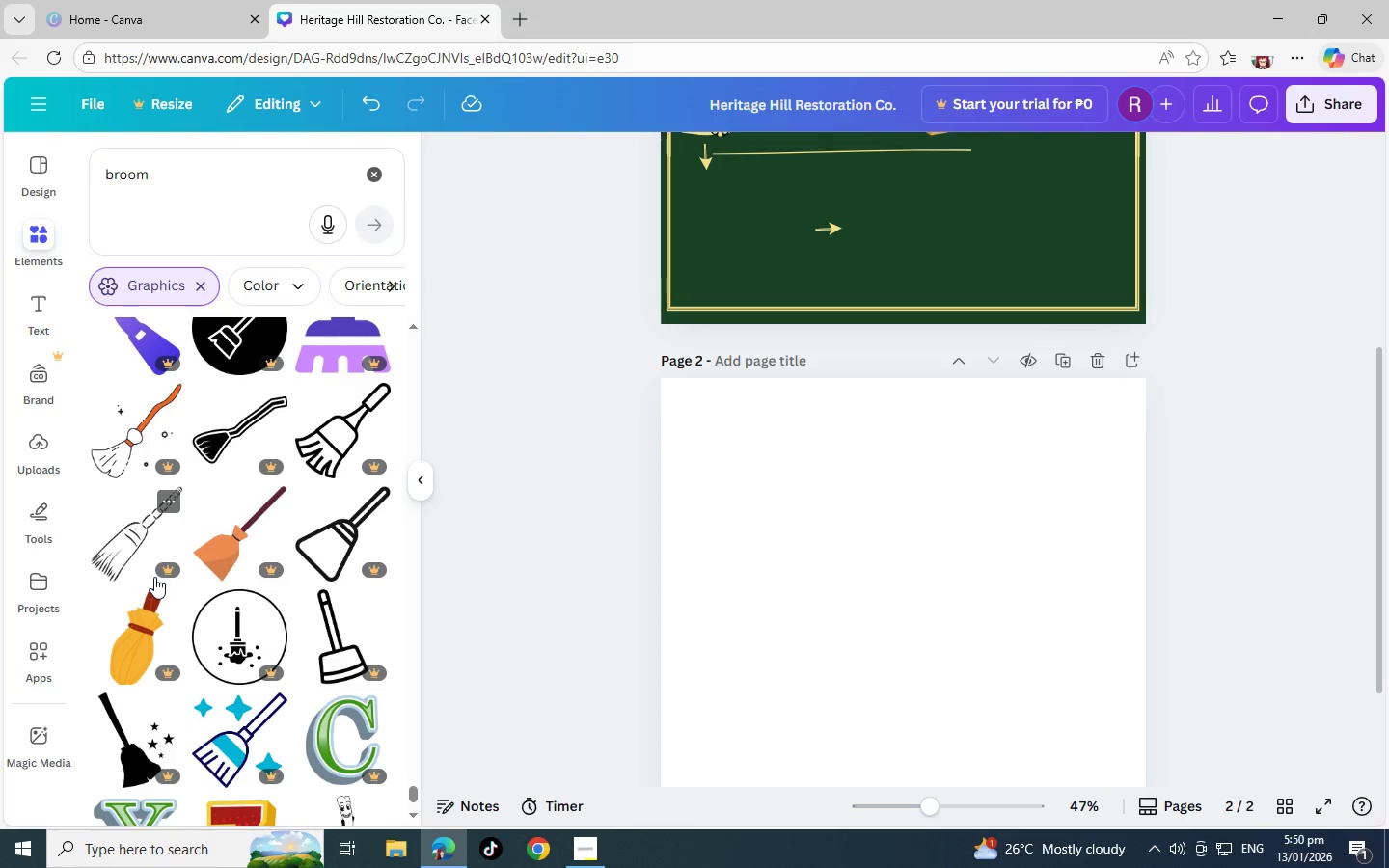 
scroll: coordinate [218, 577], scroll_direction: down, amount: 5.0
 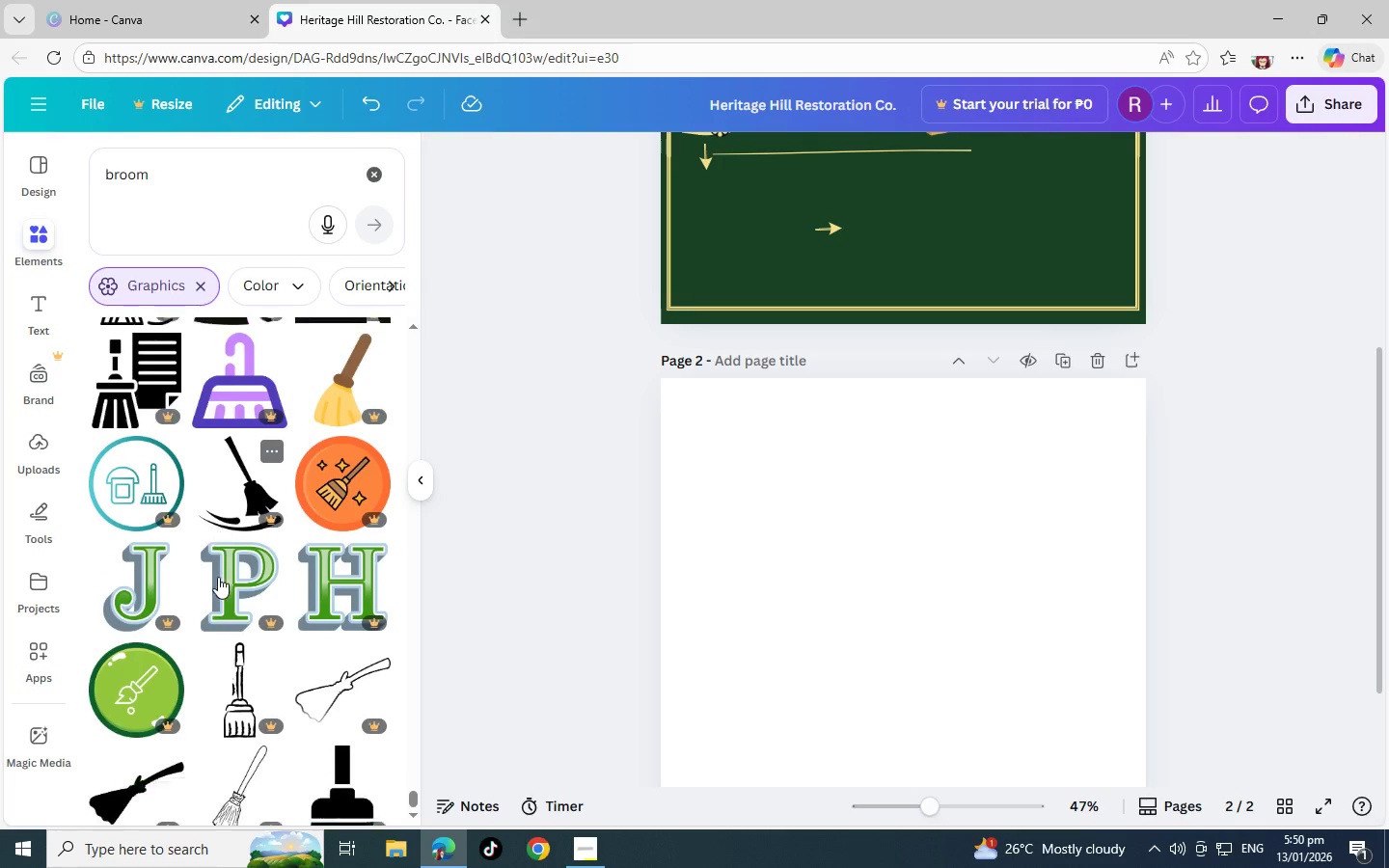 
scroll: coordinate [218, 577], scroll_direction: down, amount: 6.0
 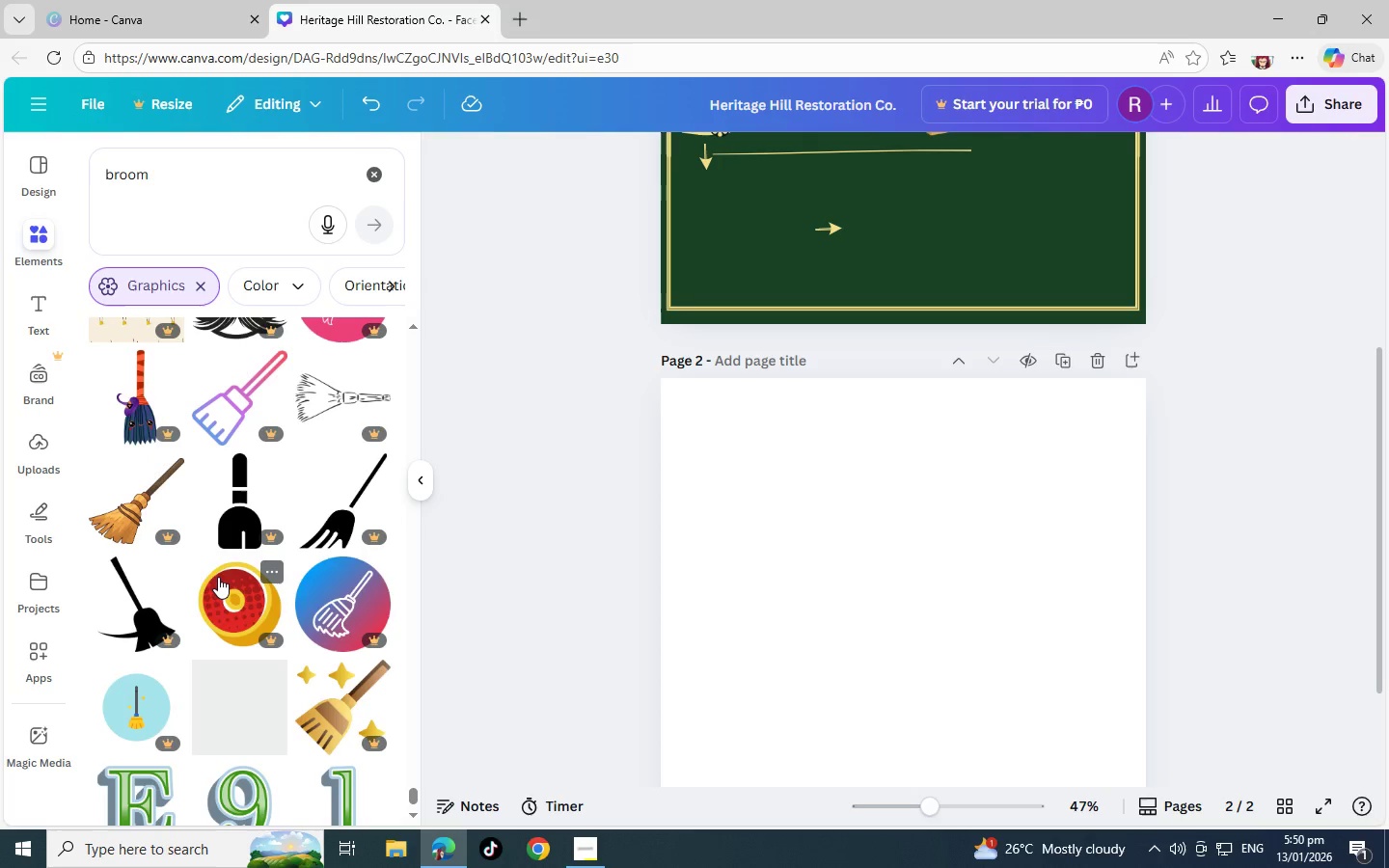 
scroll: coordinate [173, 589], scroll_direction: down, amount: 7.0
 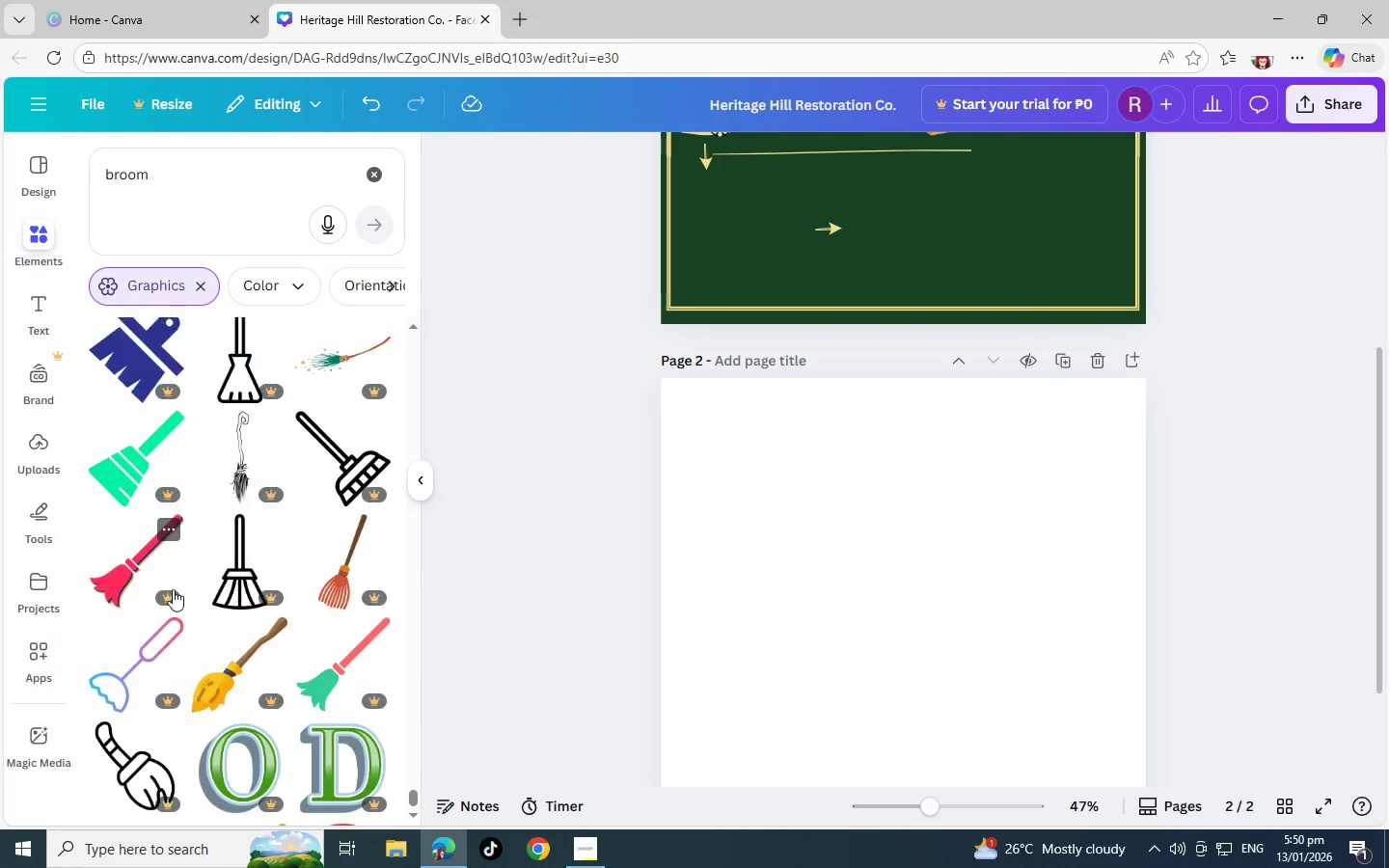 
scroll: coordinate [179, 603], scroll_direction: down, amount: 11.0
 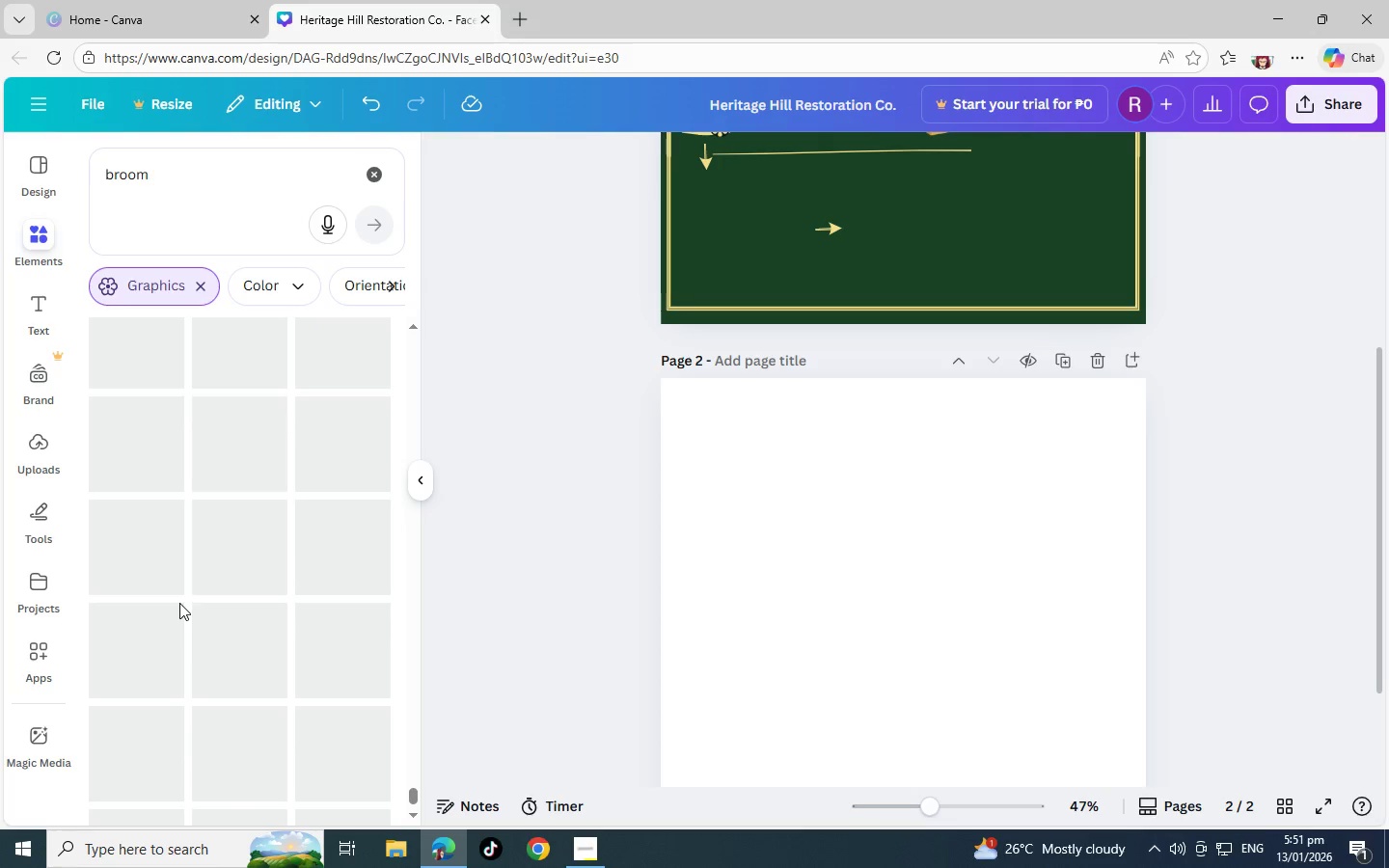 
scroll: coordinate [179, 603], scroll_direction: up, amount: 1.0
 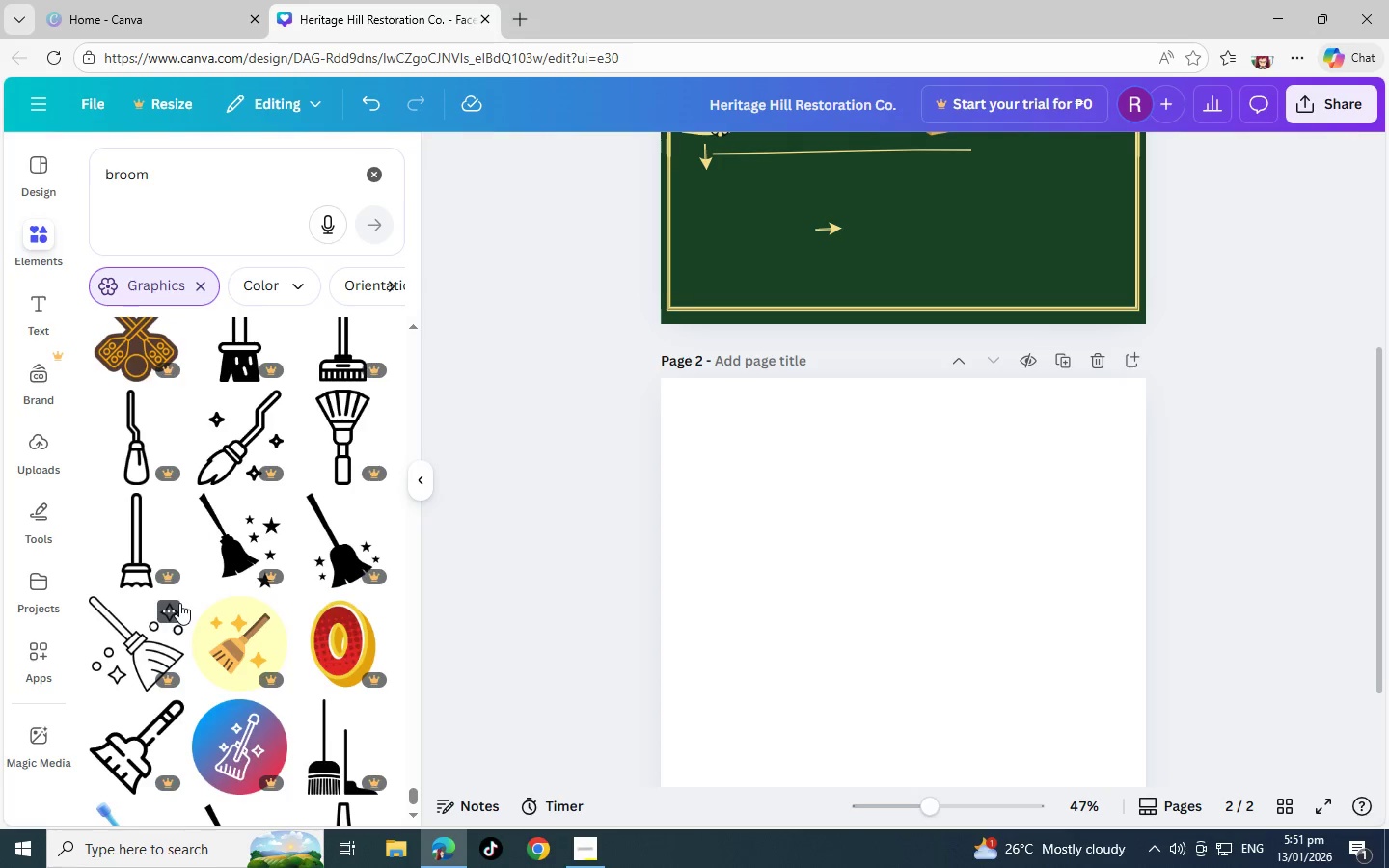 
scroll: coordinate [179, 603], scroll_direction: down, amount: 7.0
 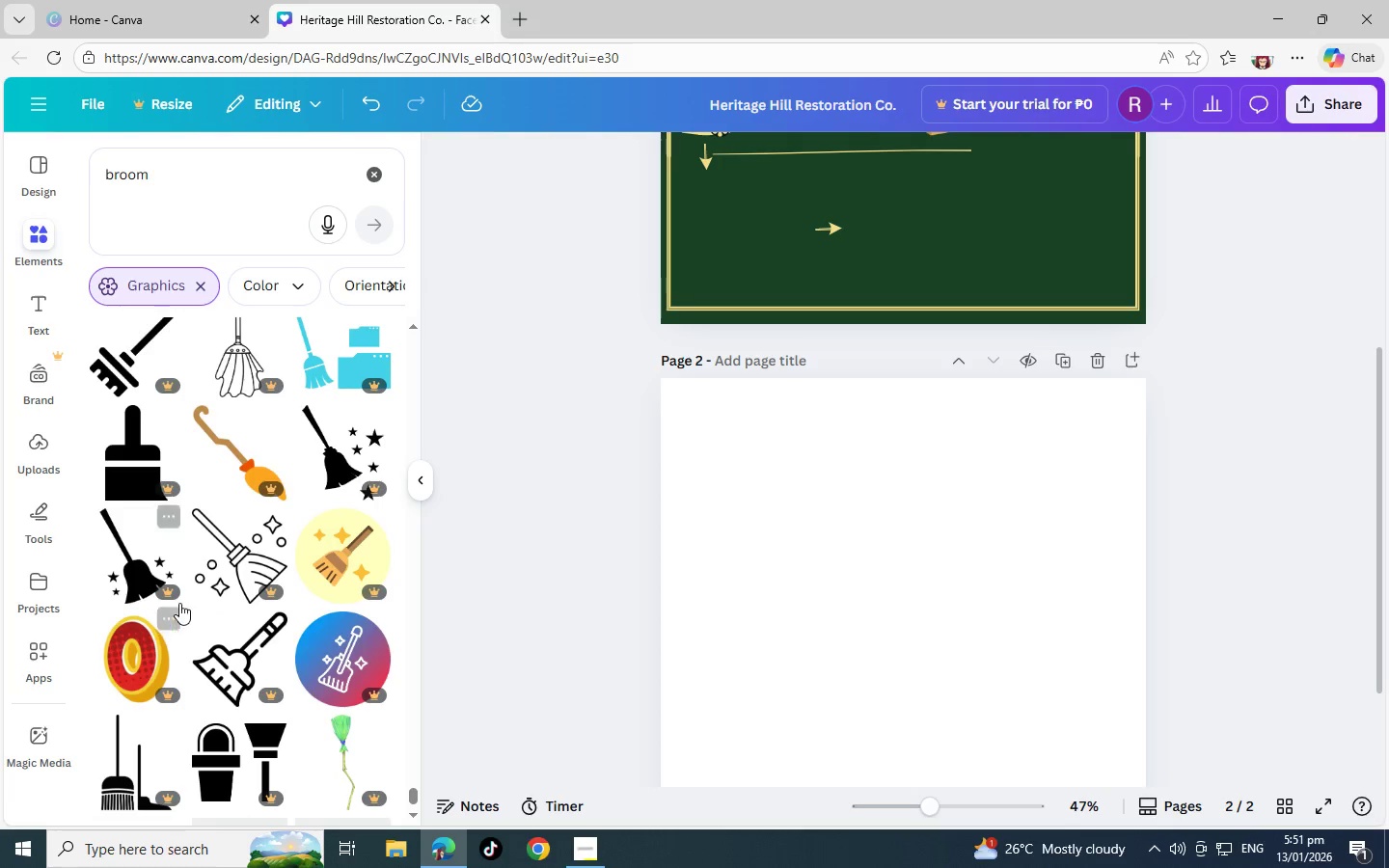 
scroll: coordinate [179, 603], scroll_direction: up, amount: 2.0
 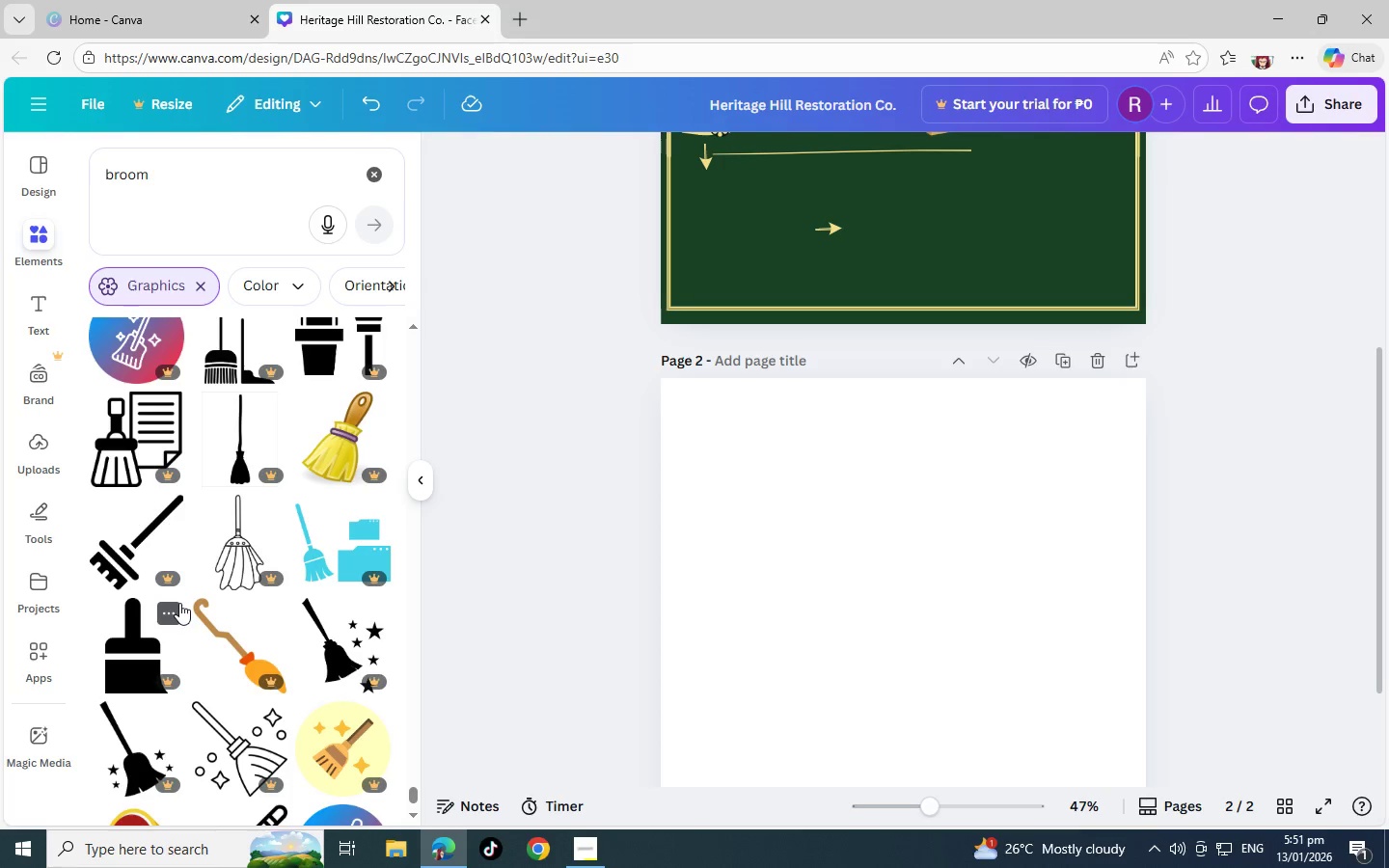 
scroll: coordinate [177, 591], scroll_direction: down, amount: 5.0
 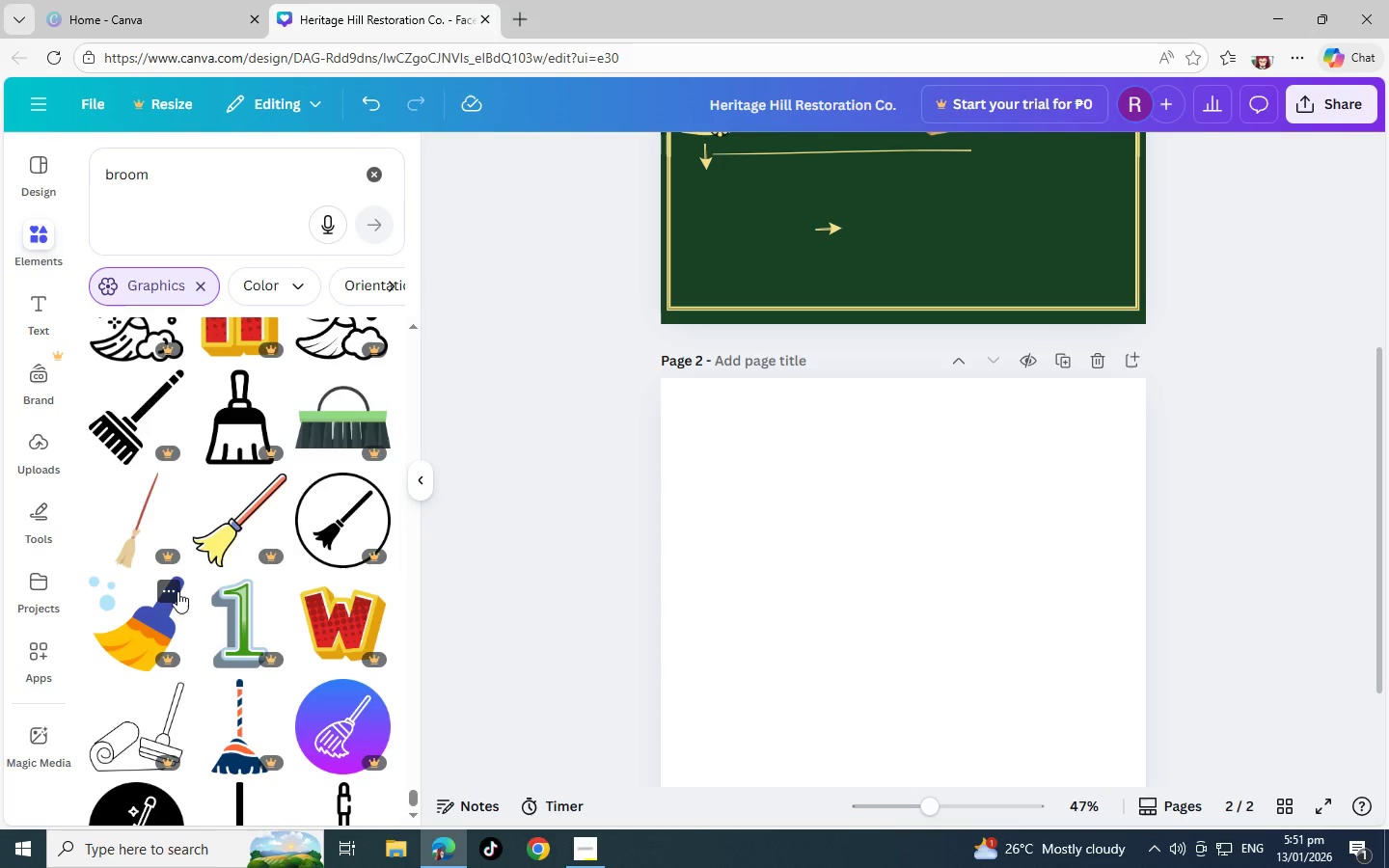 
scroll: coordinate [203, 529], scroll_direction: down, amount: 9.0
 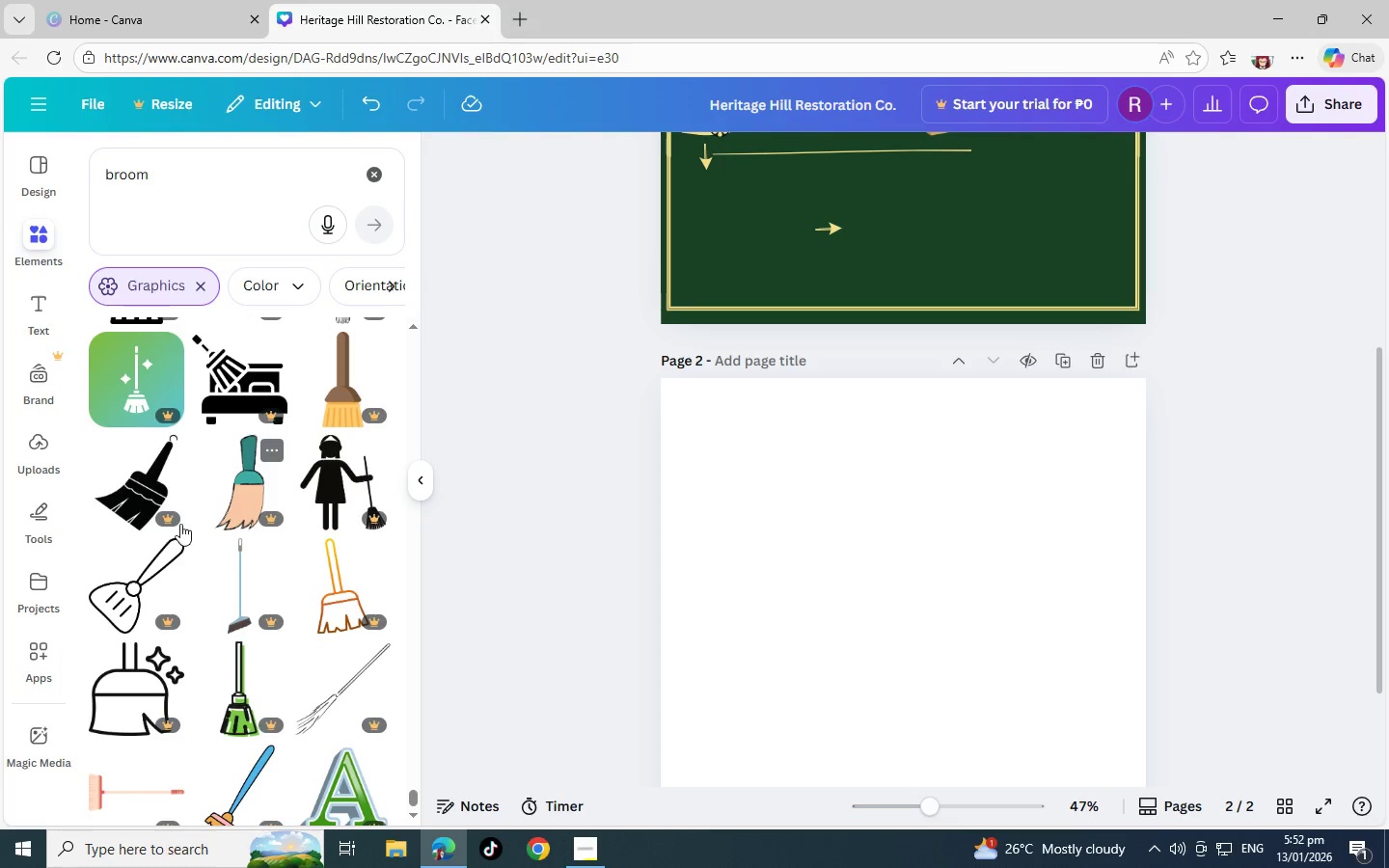 
scroll: coordinate [166, 534], scroll_direction: down, amount: 11.0
 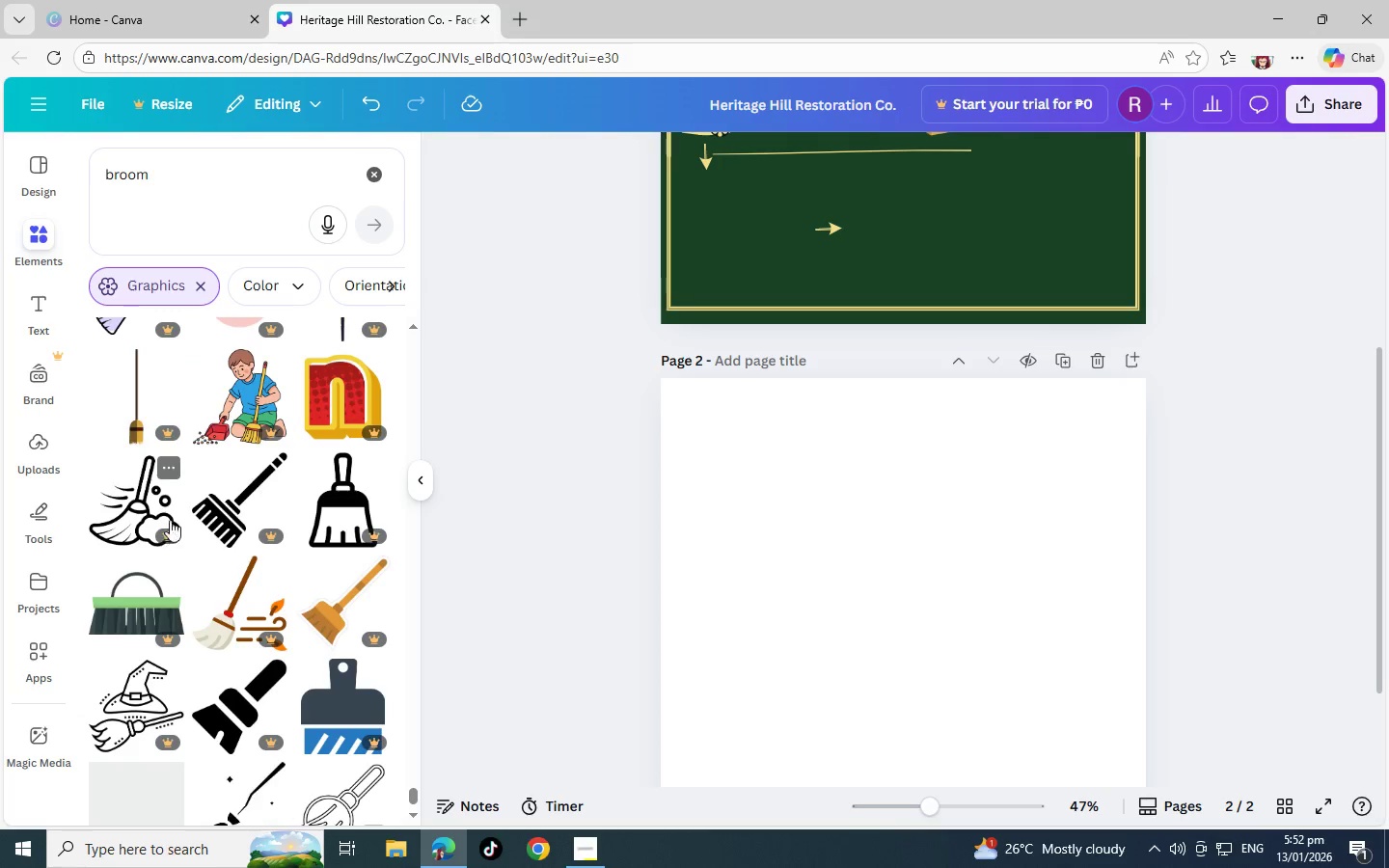 
scroll: coordinate [139, 594], scroll_direction: down, amount: 9.0
 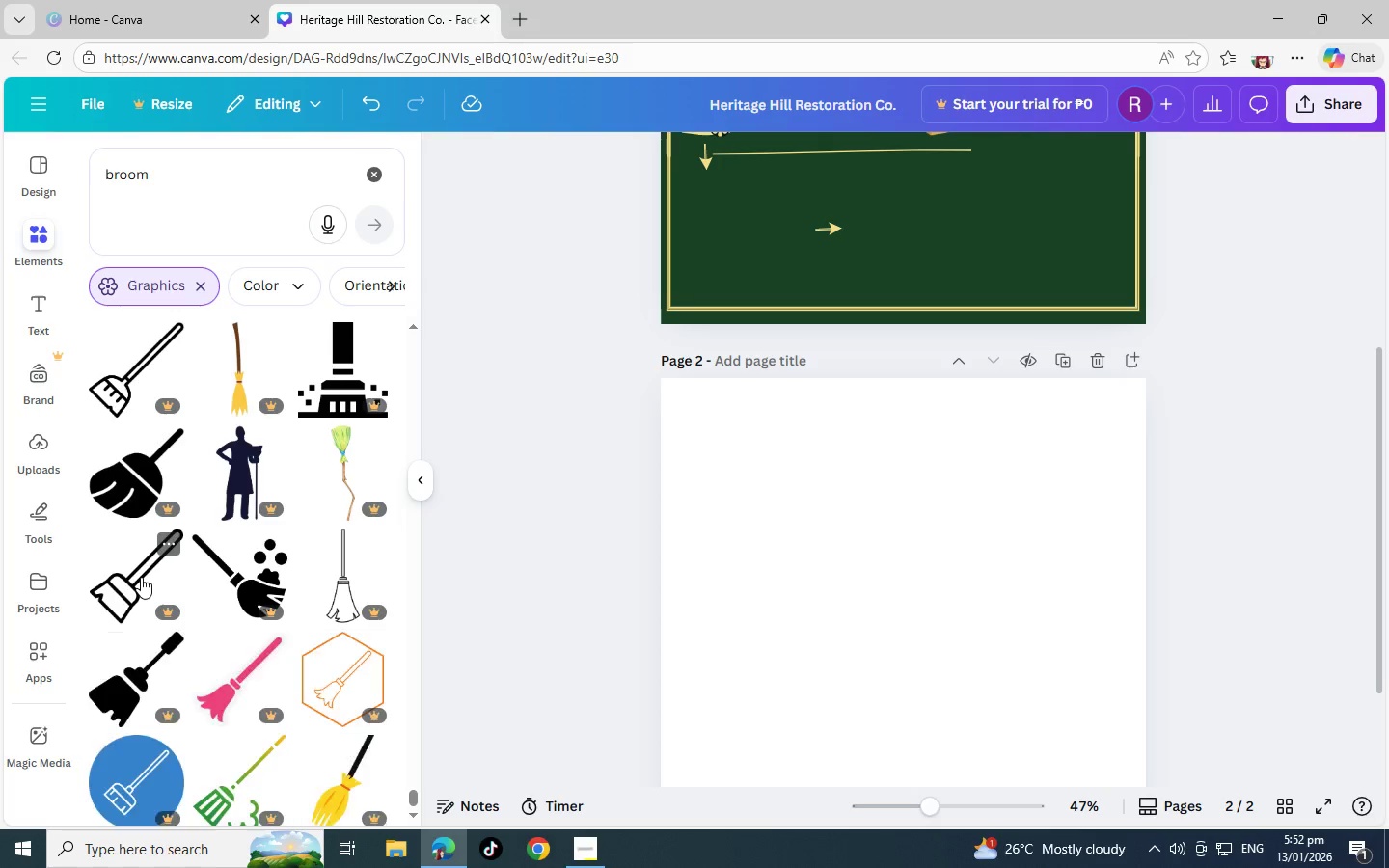 
scroll: coordinate [144, 563], scroll_direction: down, amount: 5.0
 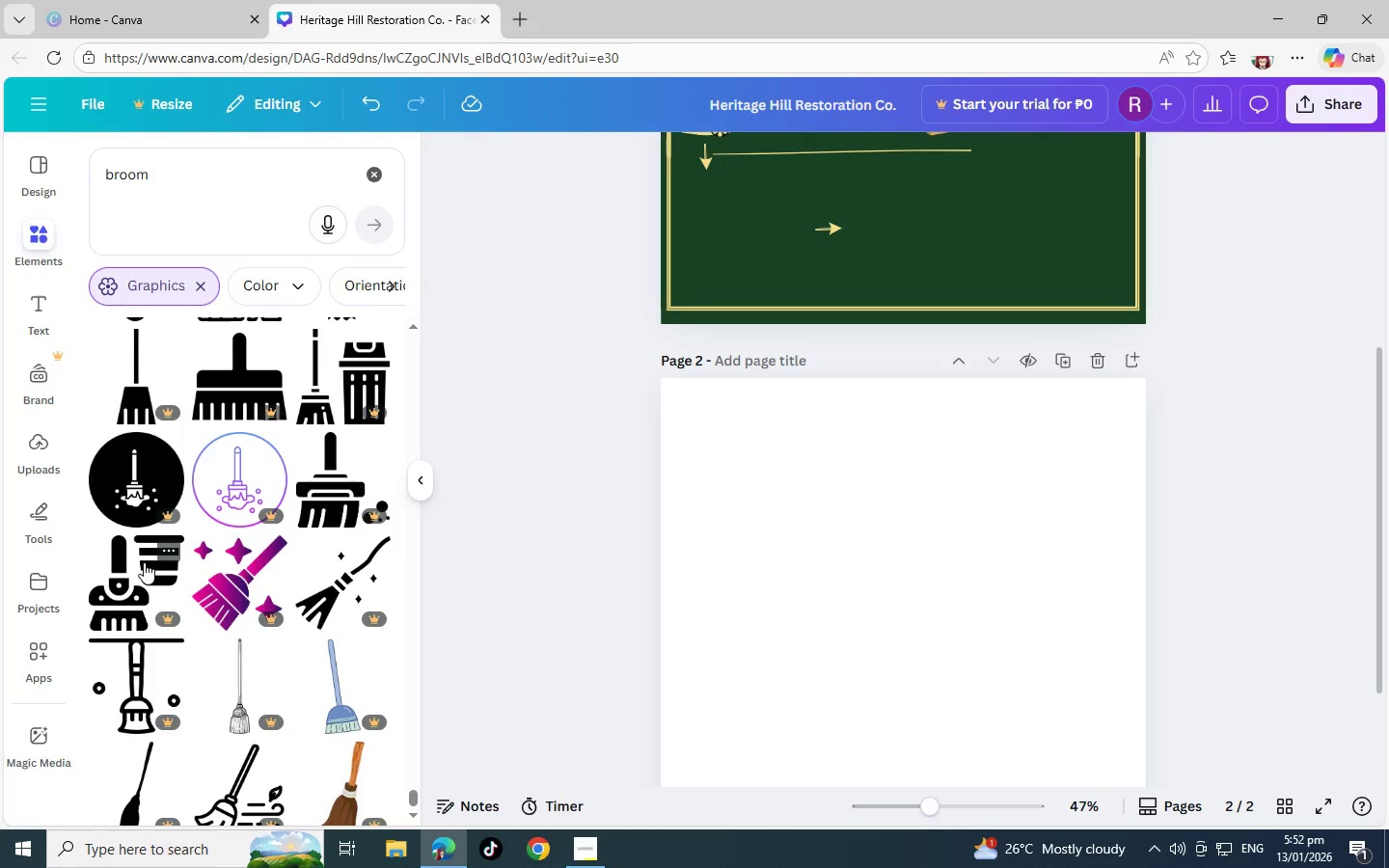 
scroll: coordinate [139, 555], scroll_direction: down, amount: 5.0
 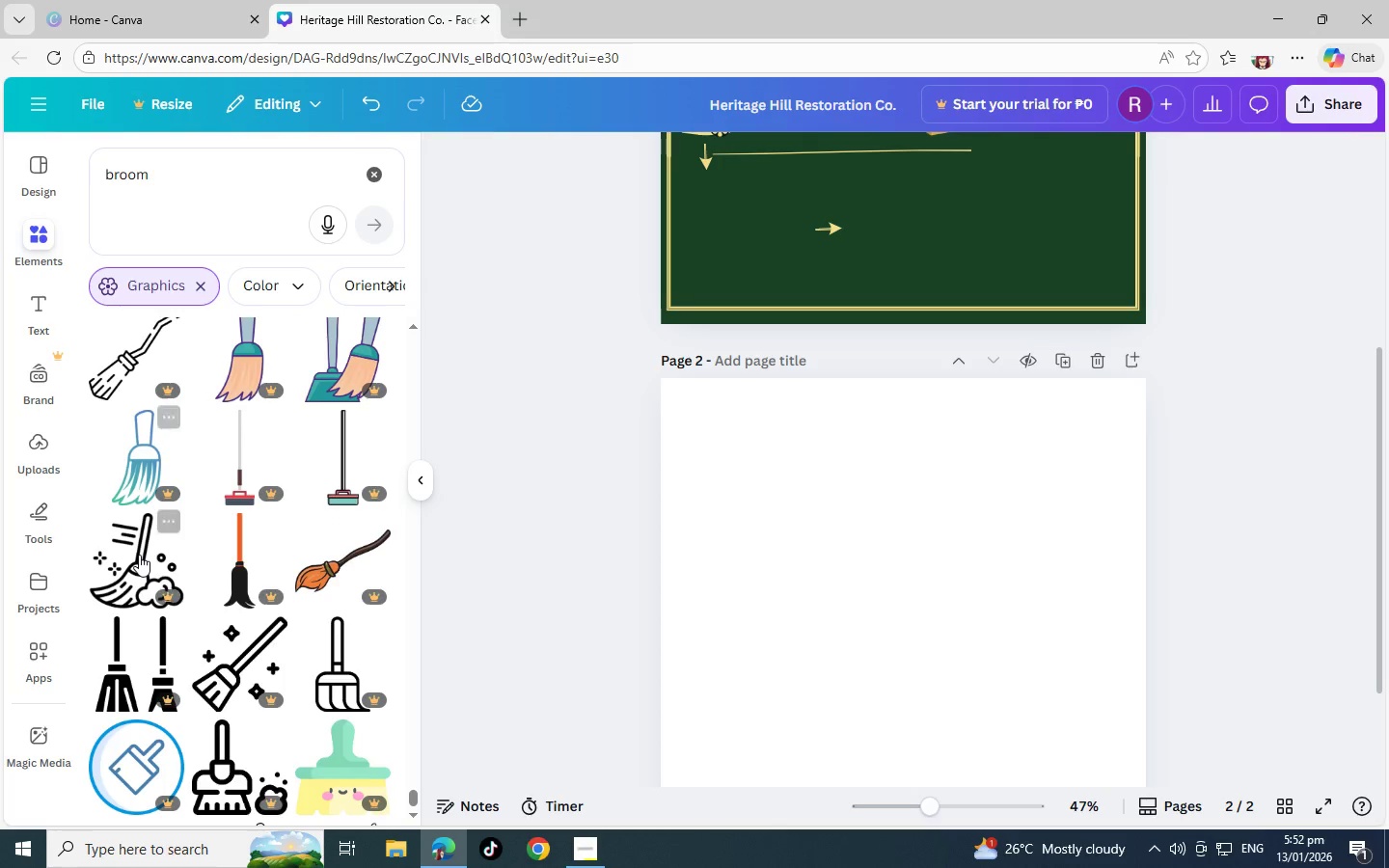 
scroll: coordinate [136, 538], scroll_direction: down, amount: 6.0
 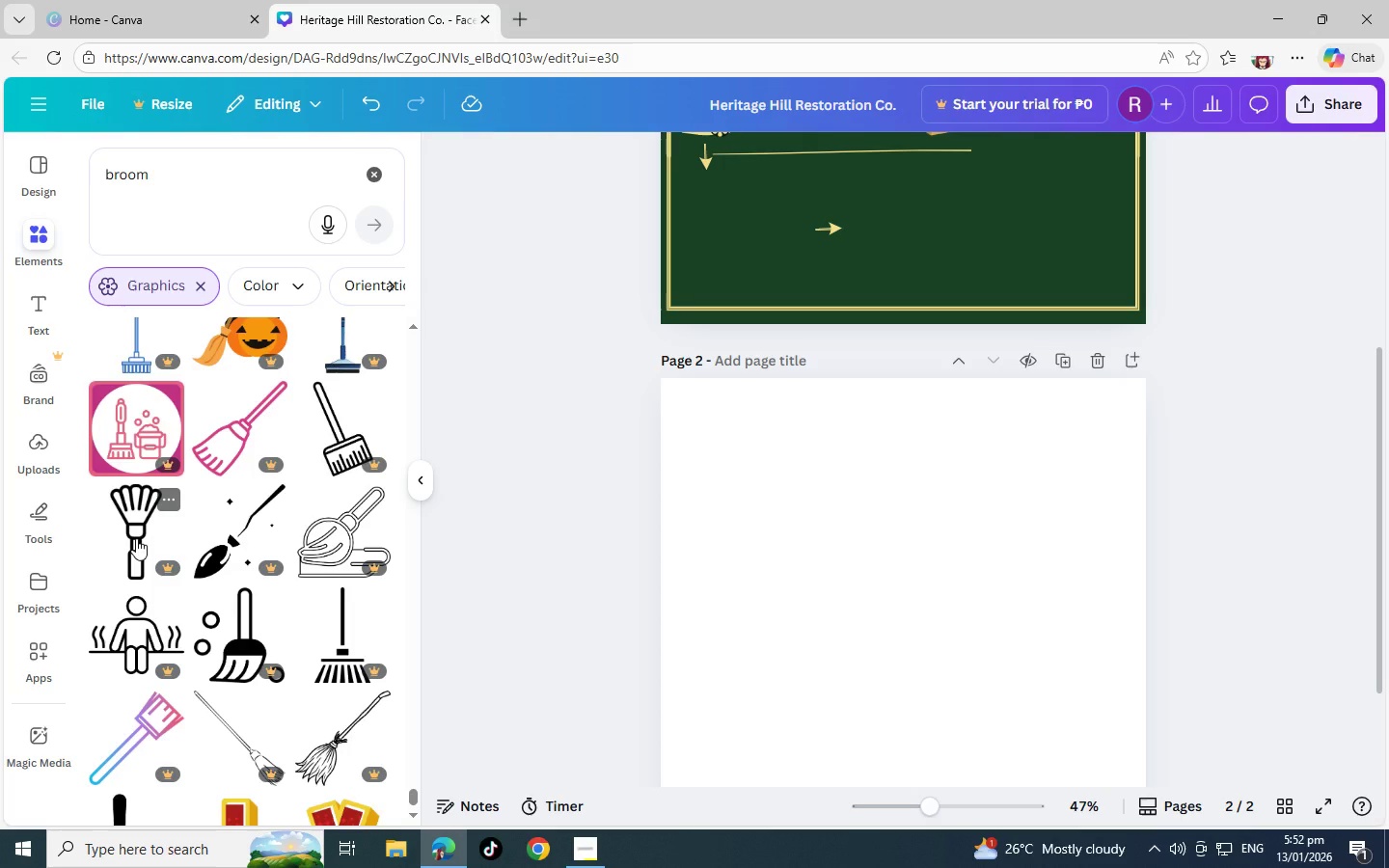 
scroll: coordinate [136, 538], scroll_direction: down, amount: 5.0
 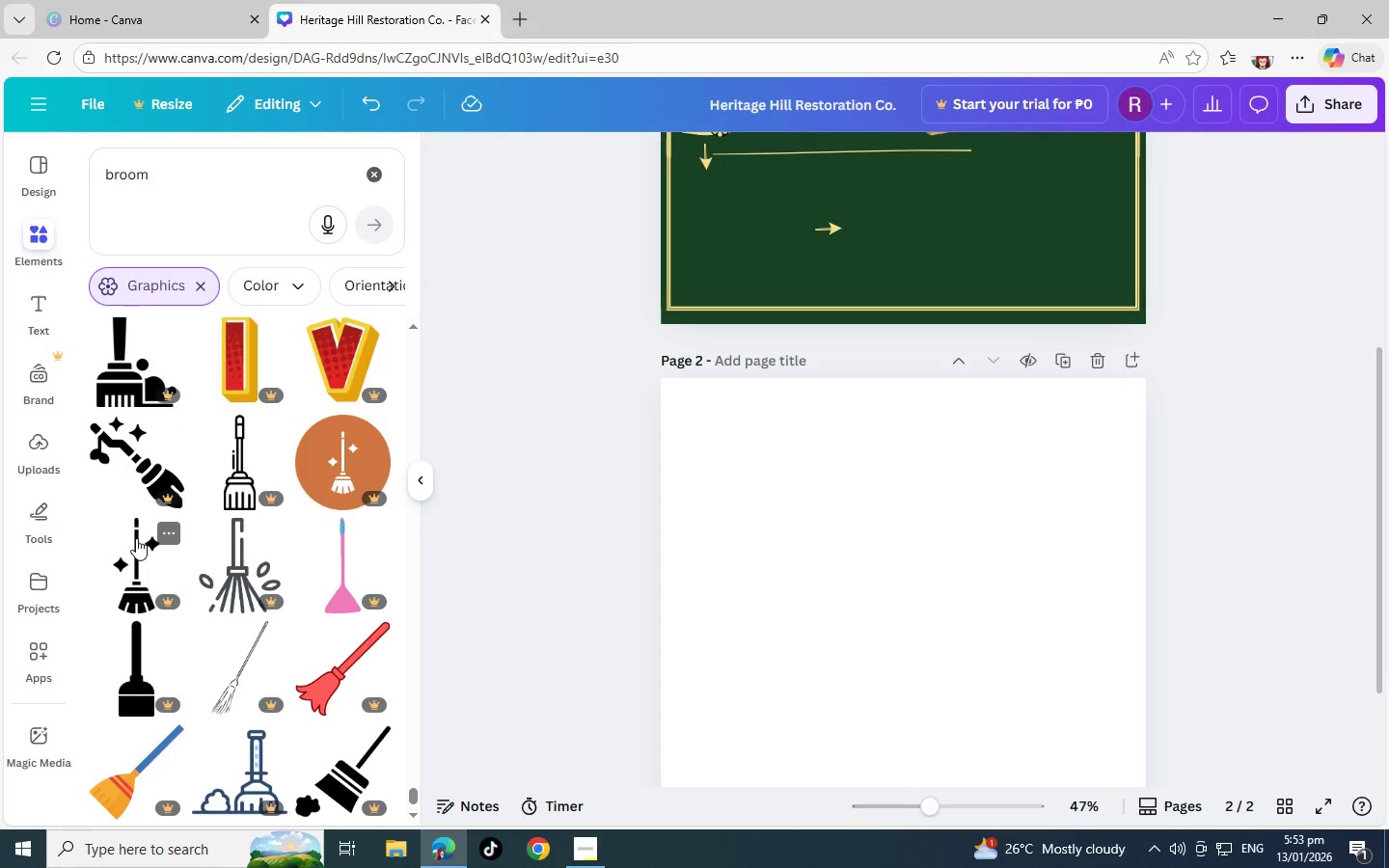 
scroll: coordinate [136, 538], scroll_direction: down, amount: 9.0
 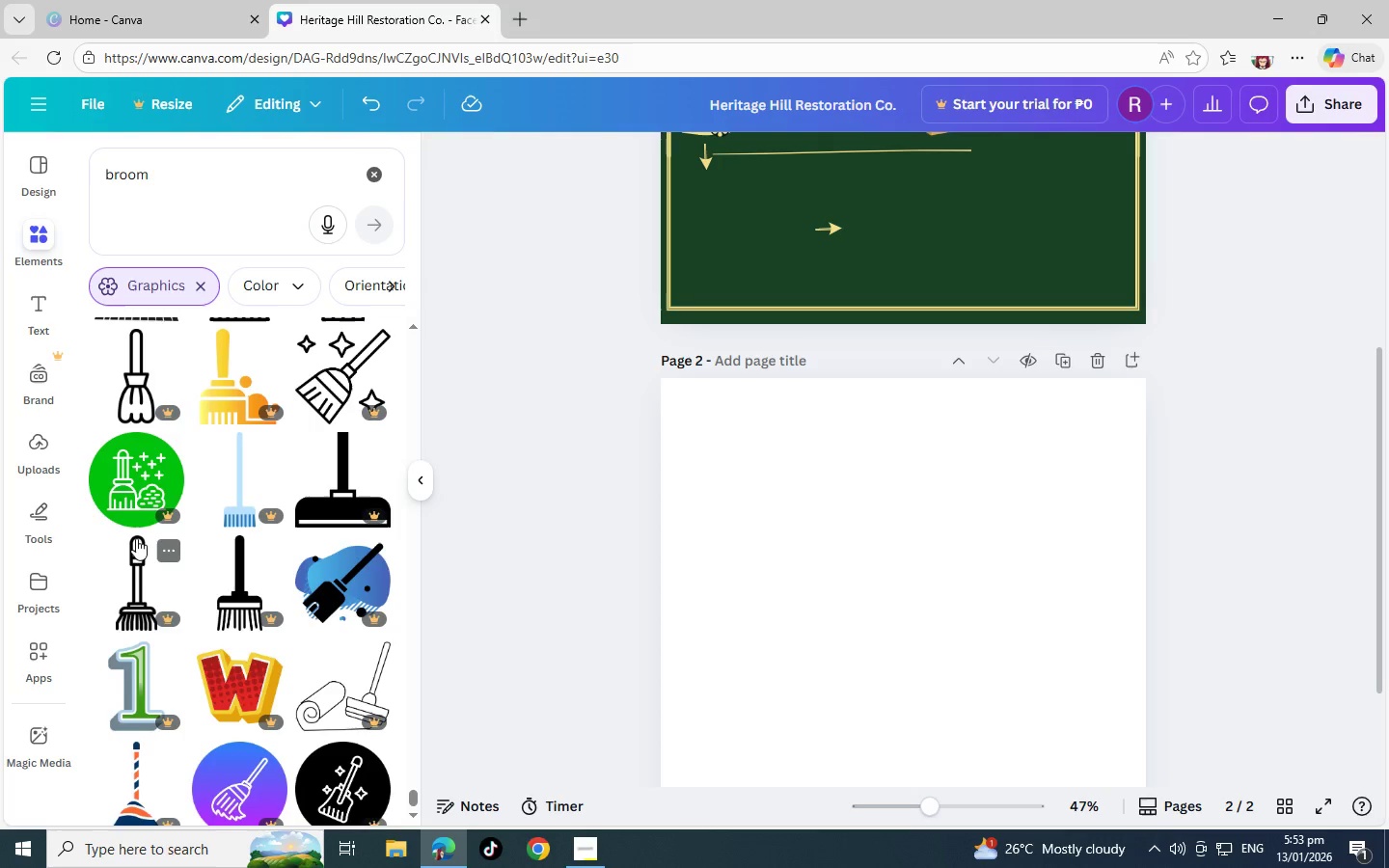 
scroll: coordinate [185, 583], scroll_direction: down, amount: 5.0
 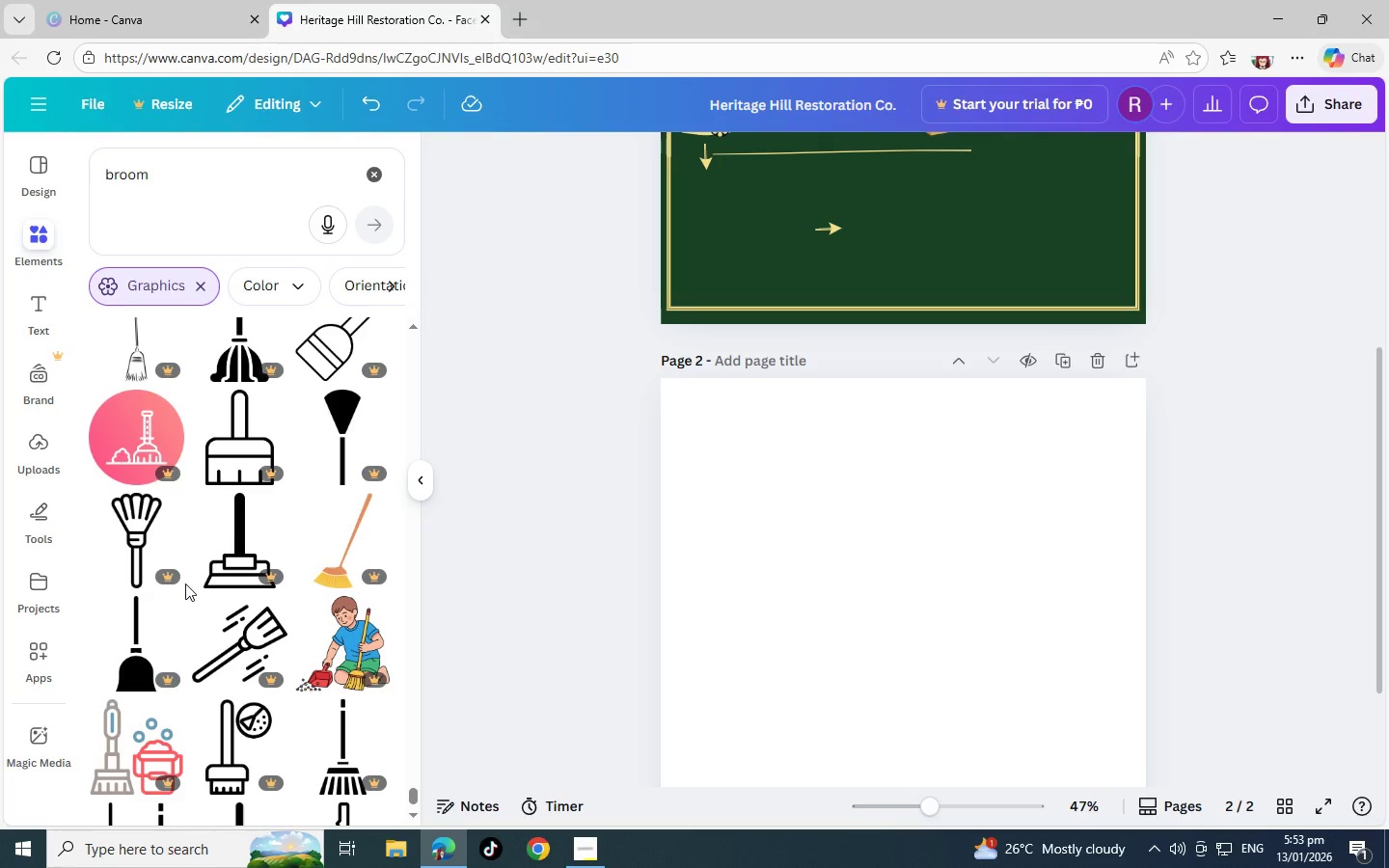 
scroll: coordinate [185, 583], scroll_direction: down, amount: 1.0
 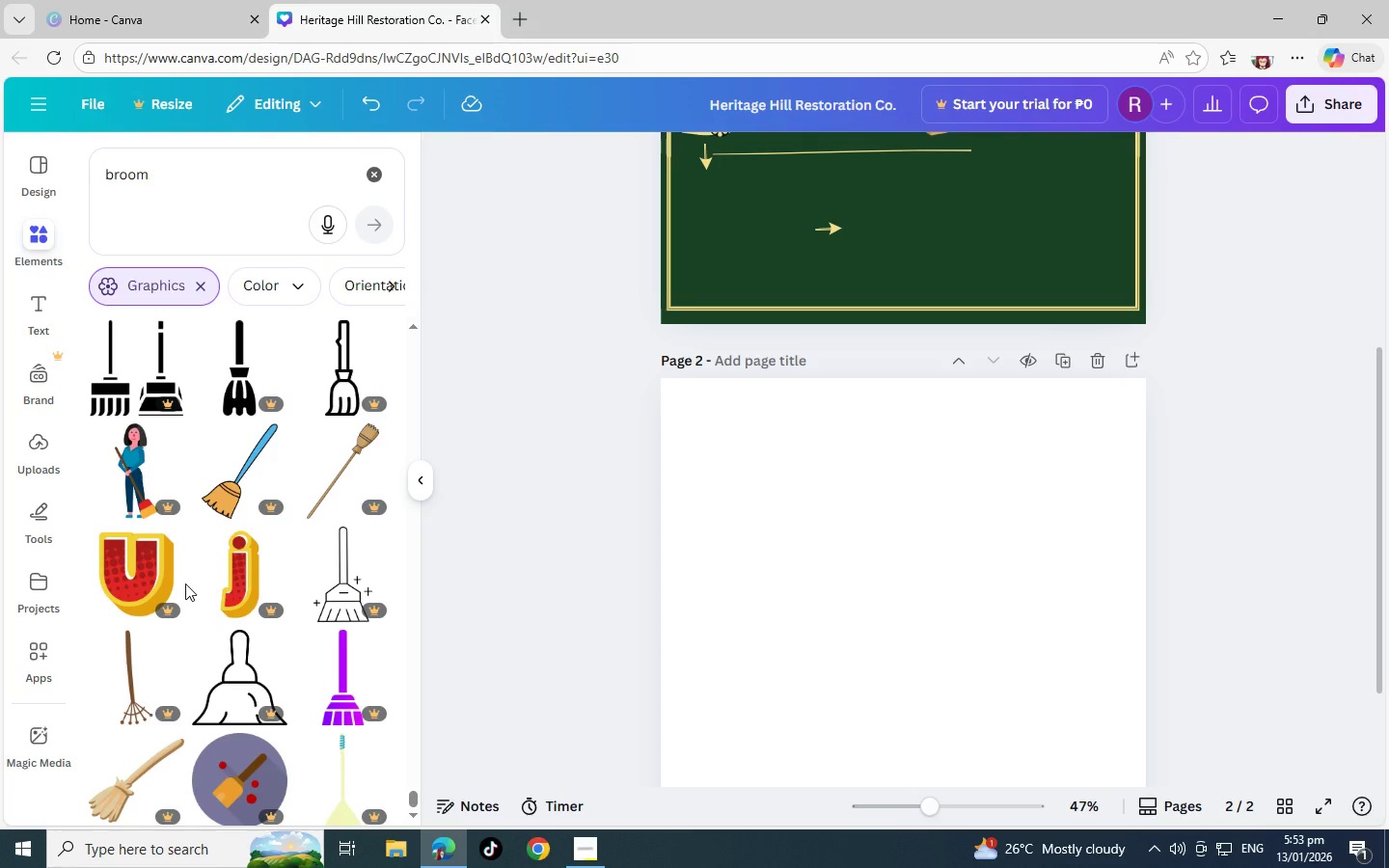 
wait(6.06)
 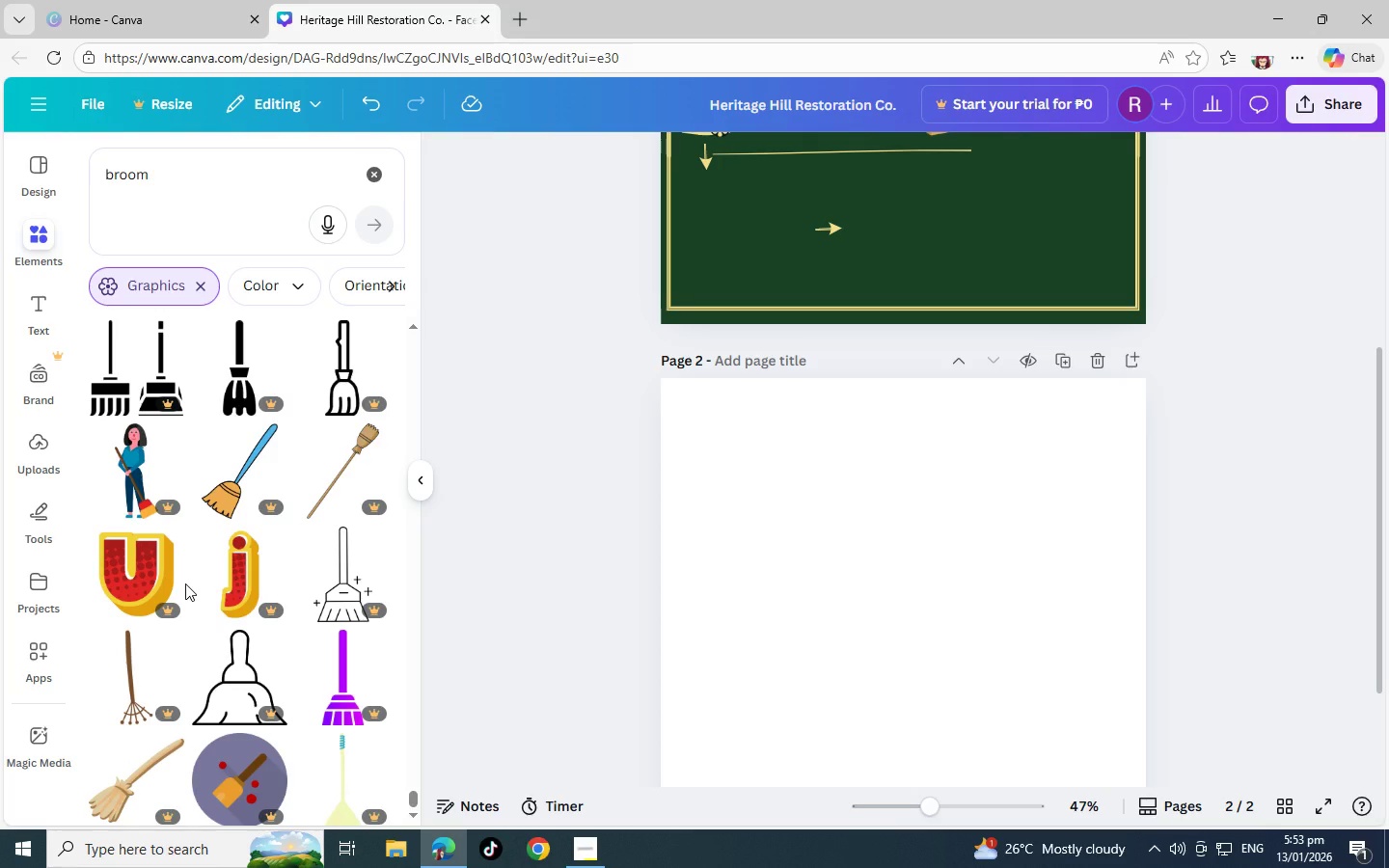 
scroll: coordinate [185, 583], scroll_direction: down, amount: 6.0
 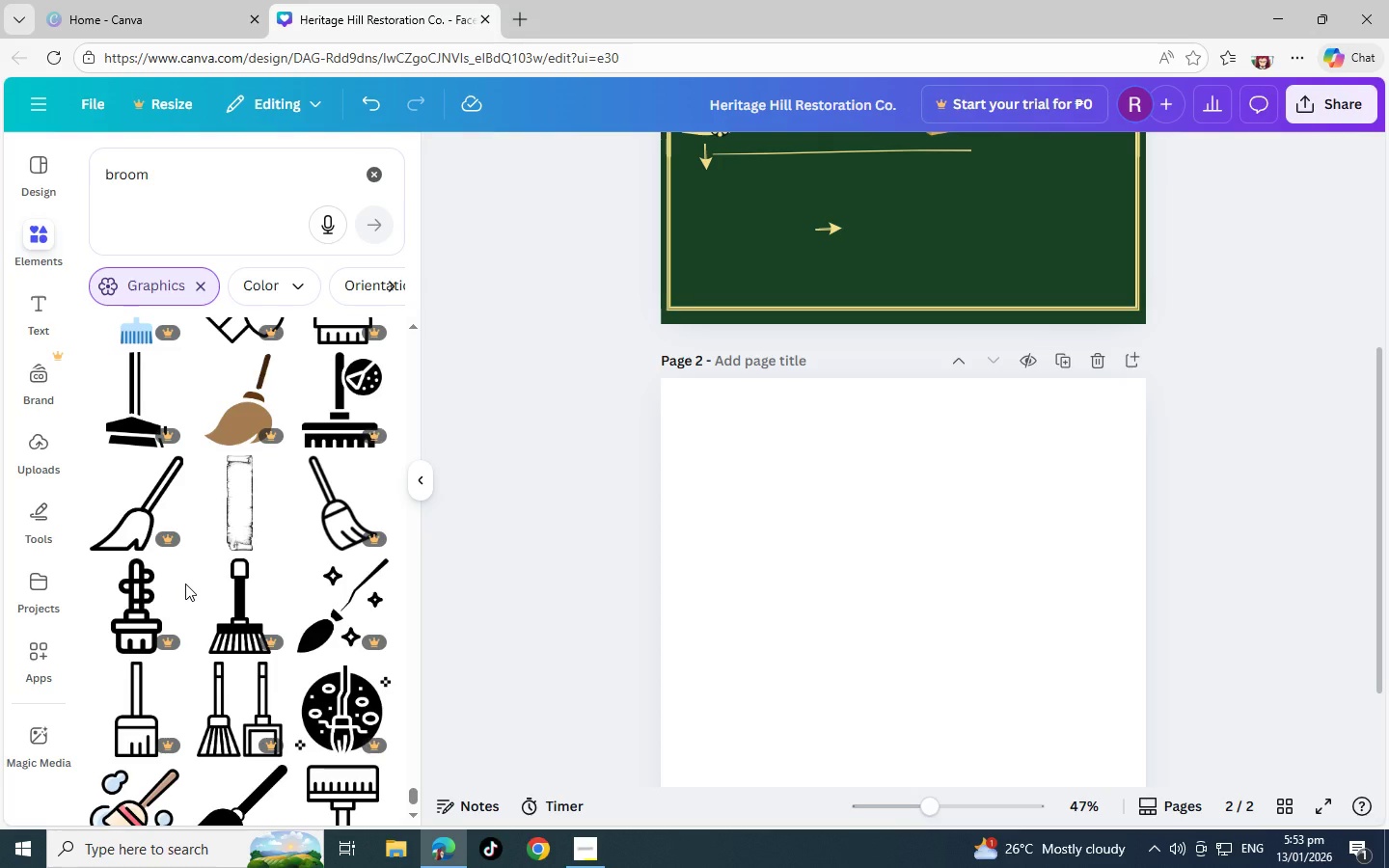 
scroll: coordinate [185, 583], scroll_direction: down, amount: 5.0
 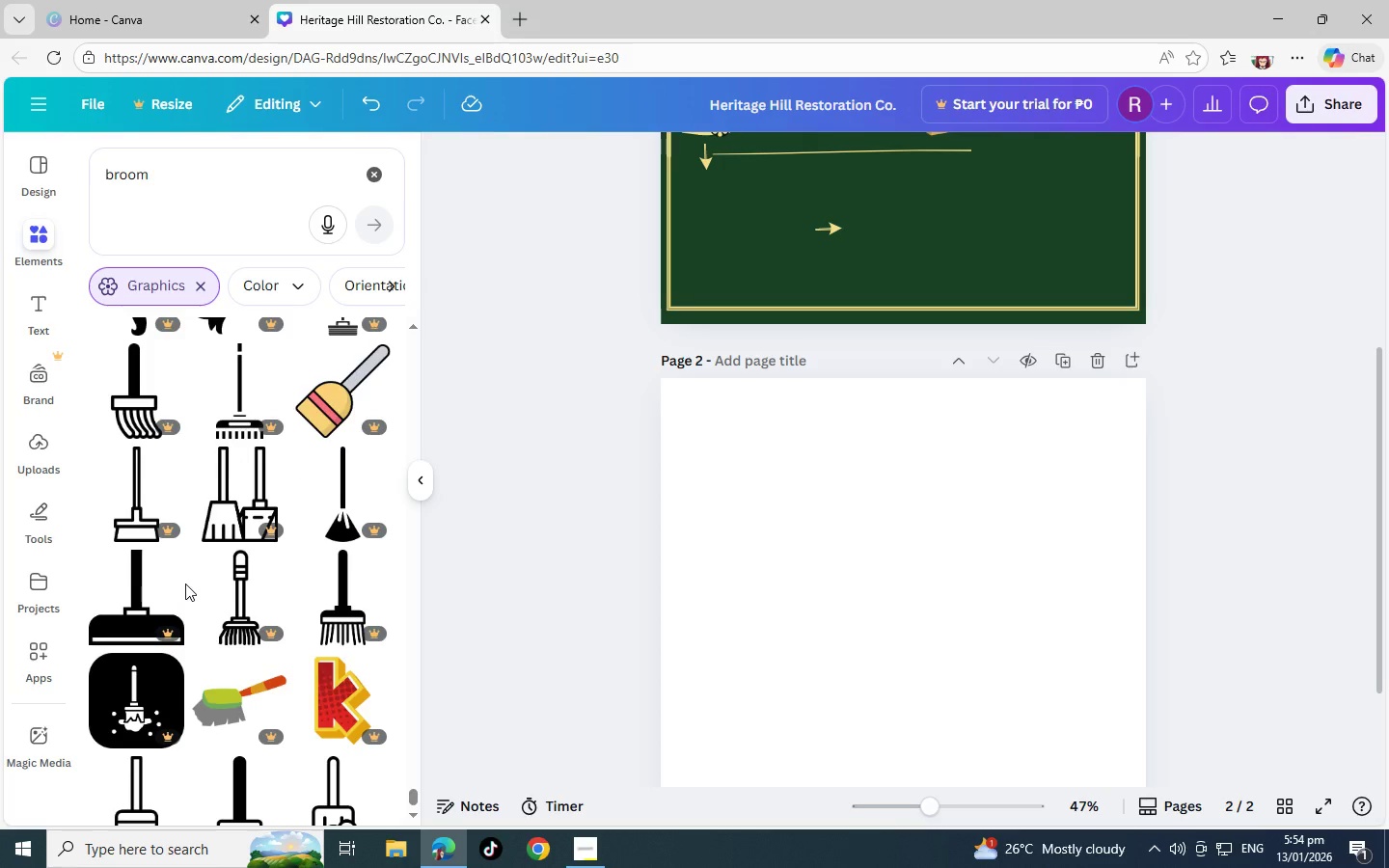 
scroll: coordinate [179, 594], scroll_direction: down, amount: 5.0
 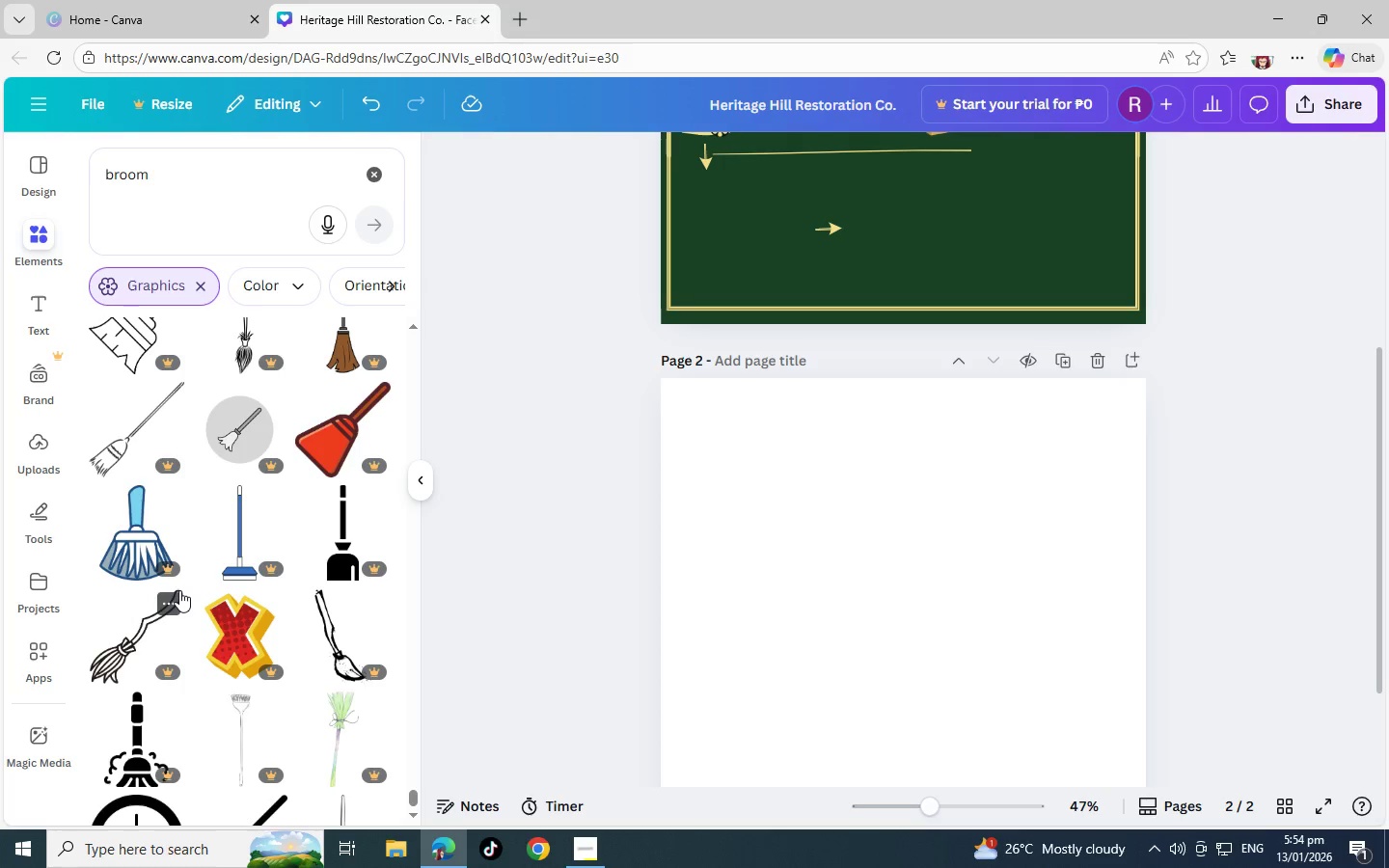 
scroll: coordinate [179, 586], scroll_direction: down, amount: 6.0
 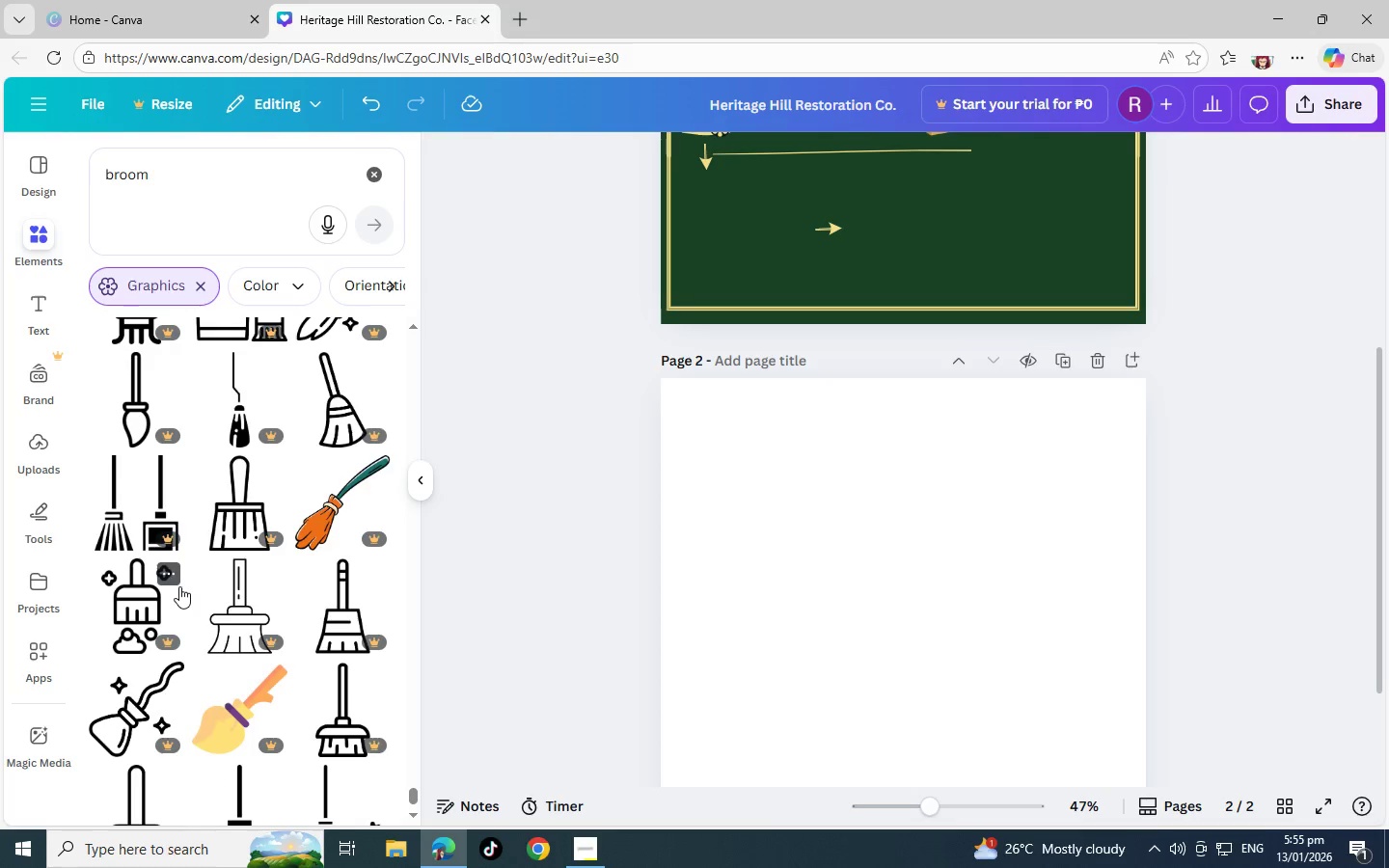 
scroll: coordinate [150, 593], scroll_direction: down, amount: 5.0
 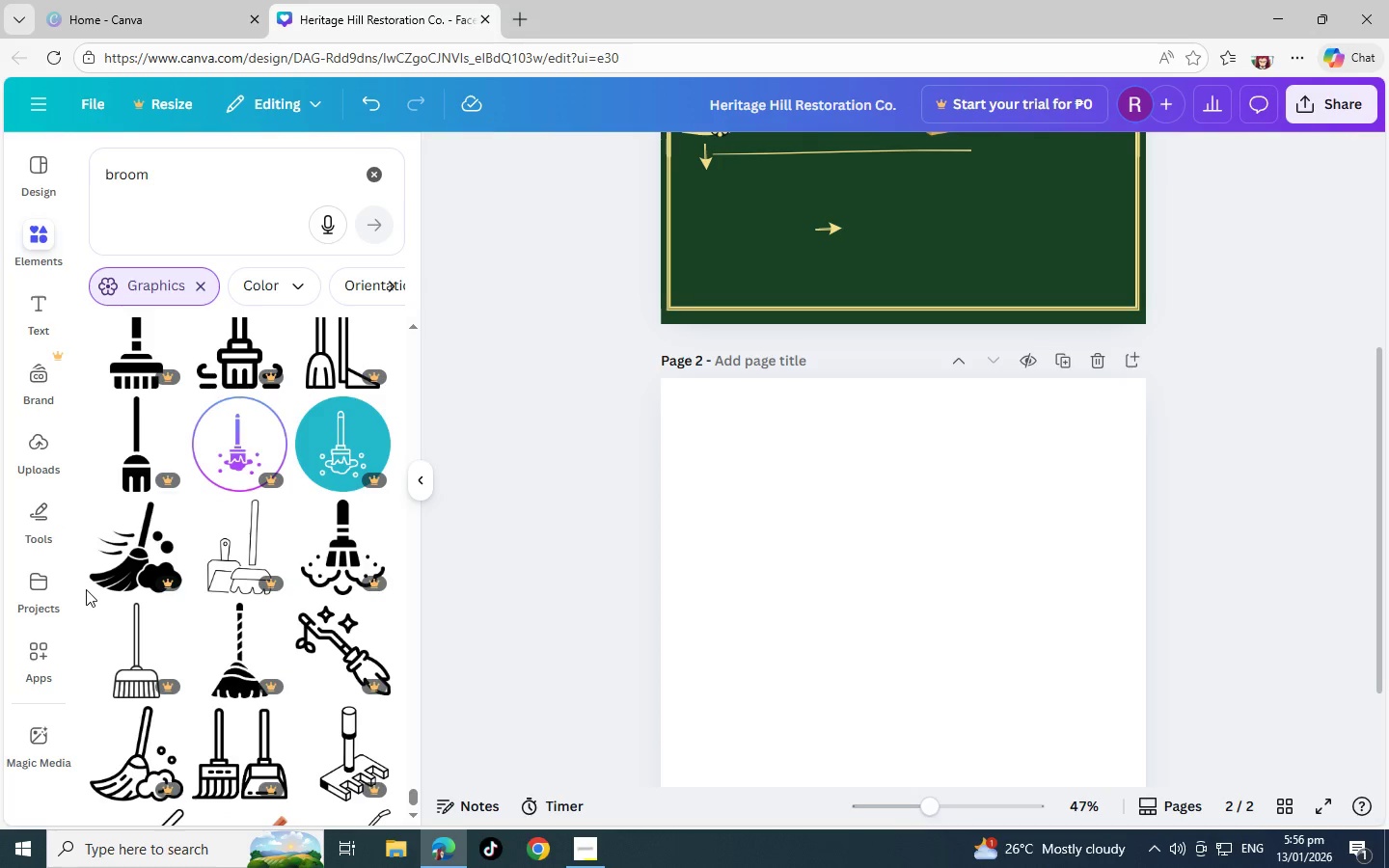 
scroll: coordinate [91, 605], scroll_direction: down, amount: 5.0
 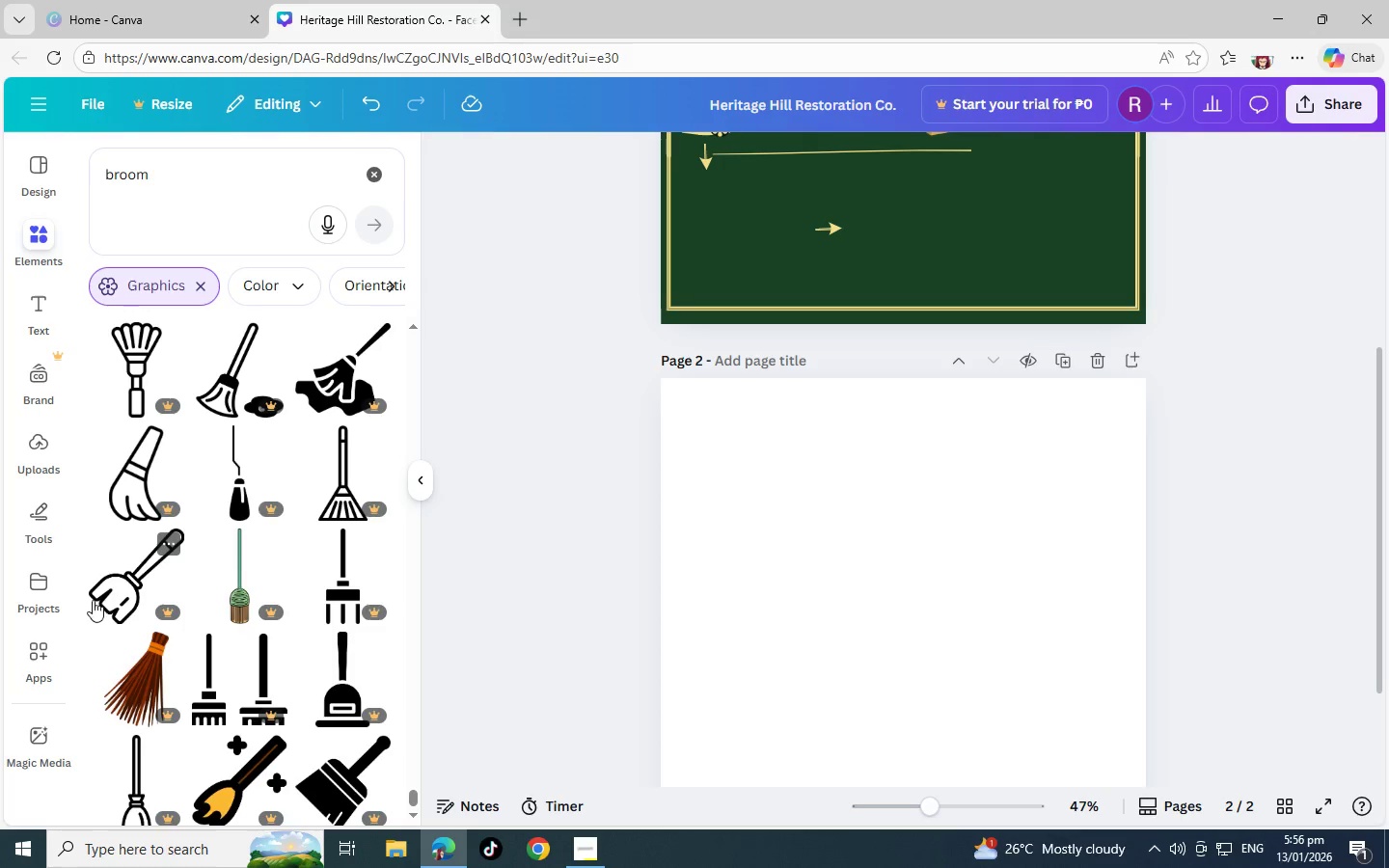 
scroll: coordinate [94, 593], scroll_direction: down, amount: 5.0
 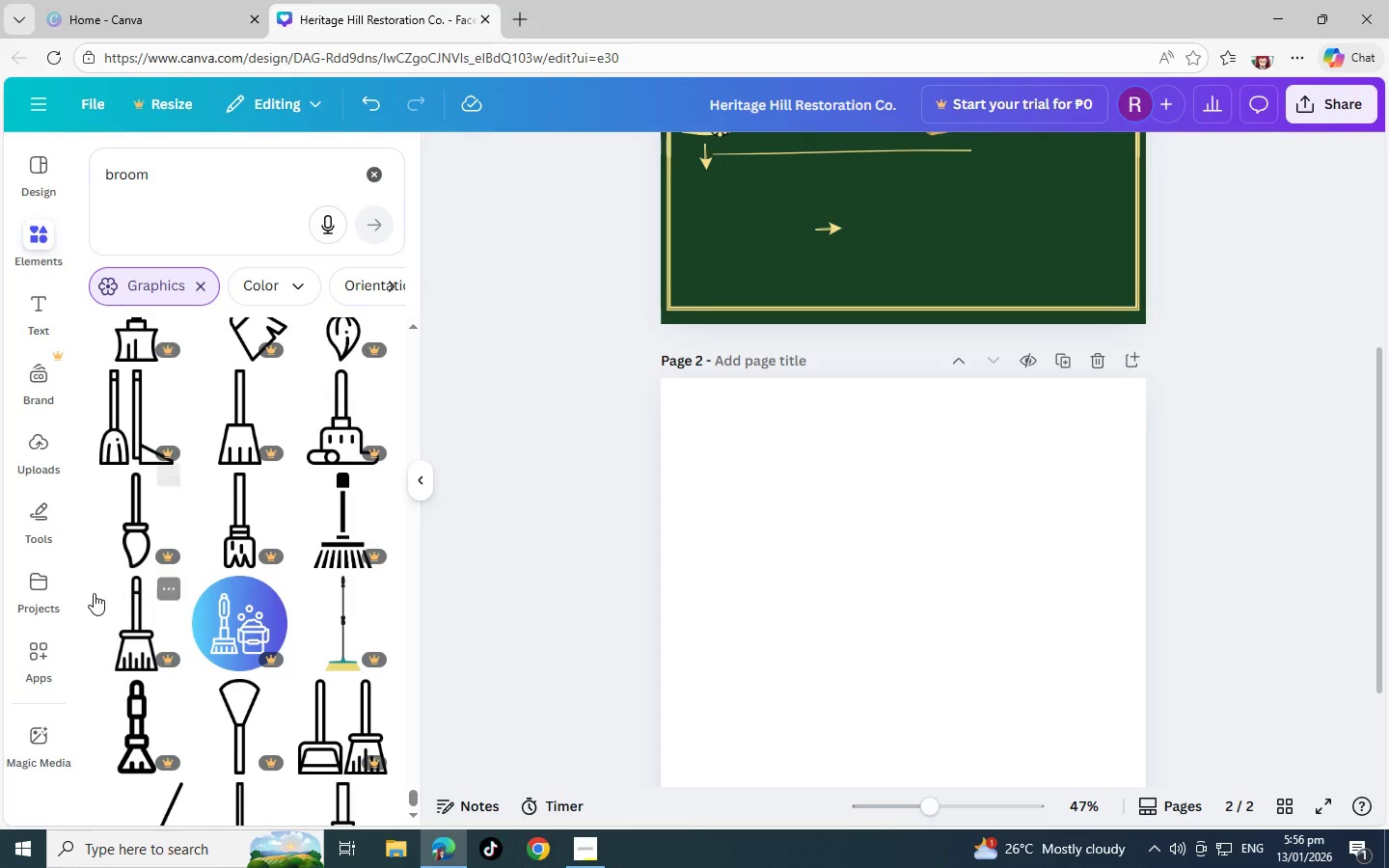 
scroll: coordinate [94, 593], scroll_direction: down, amount: 5.0
 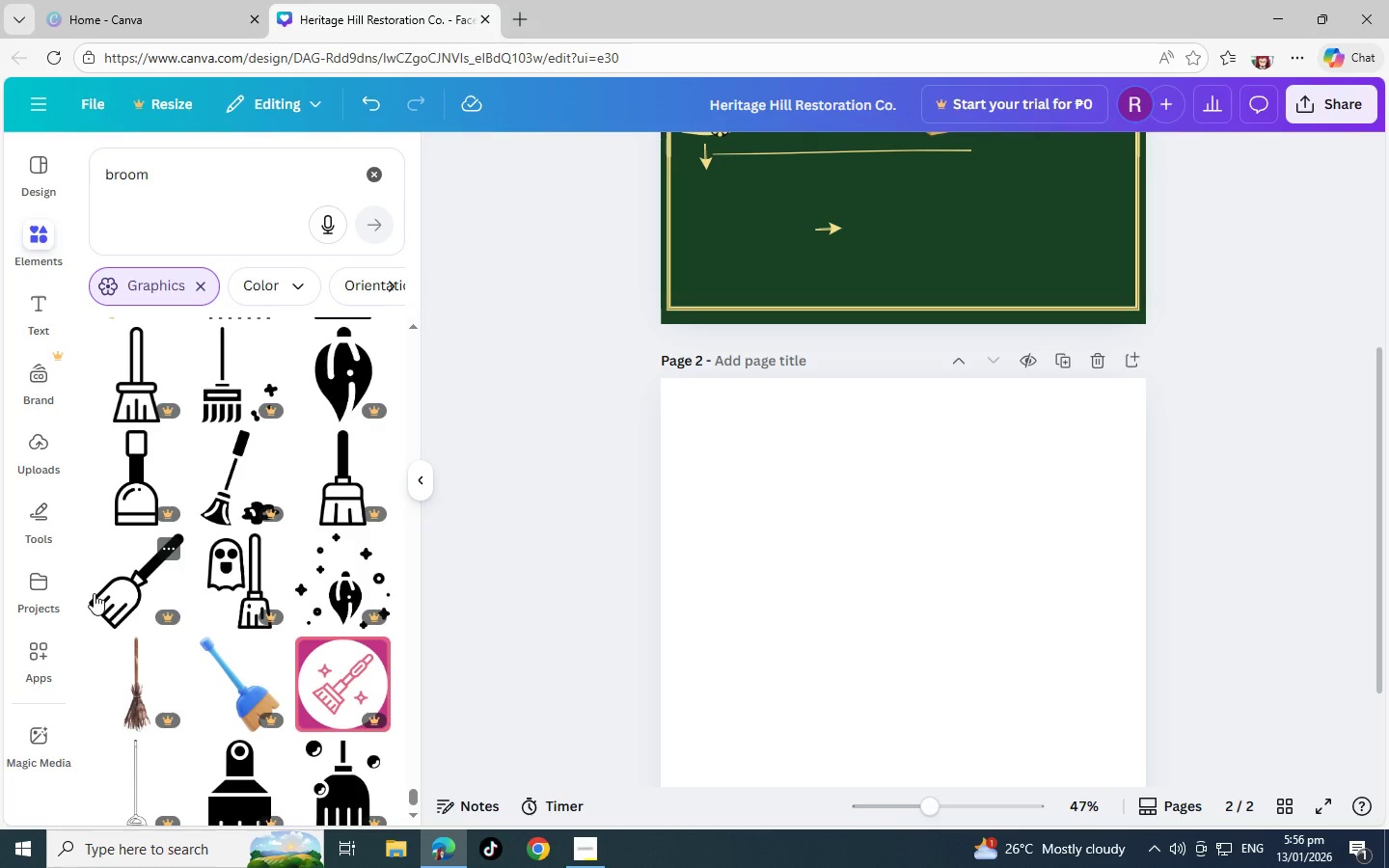 
scroll: coordinate [94, 593], scroll_direction: down, amount: 6.0
 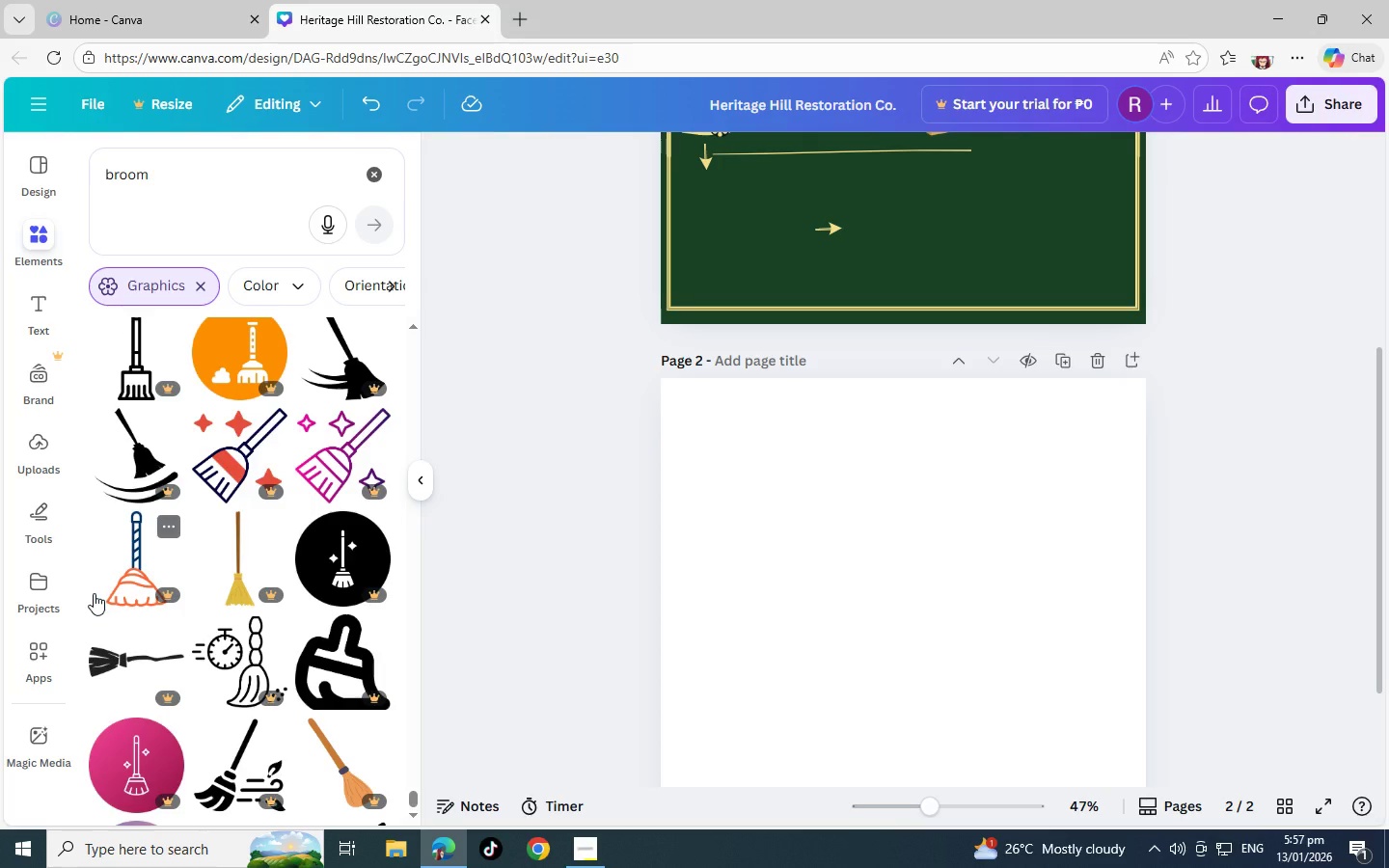 
scroll: coordinate [139, 588], scroll_direction: down, amount: 7.0
 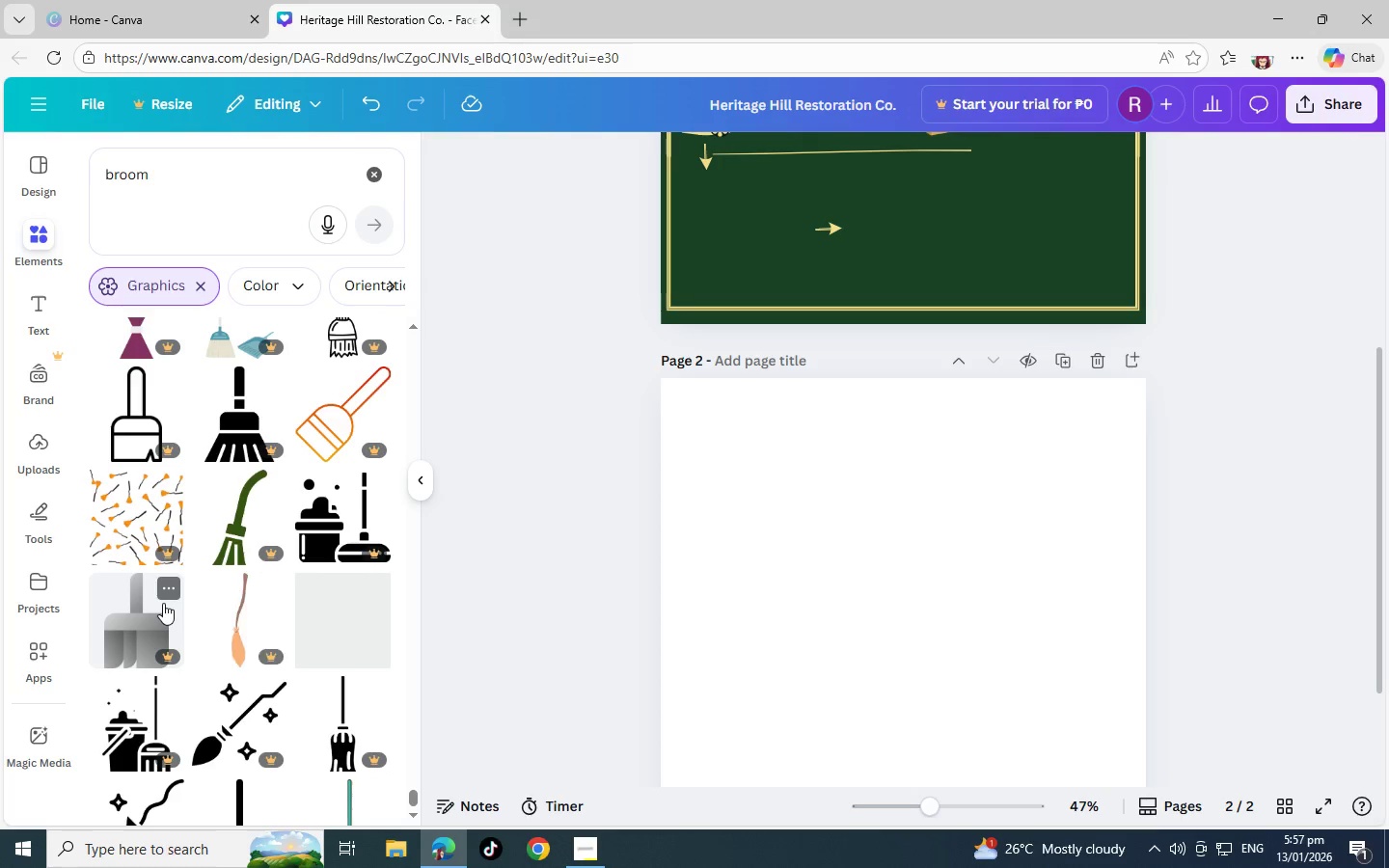 
scroll: coordinate [294, 469], scroll_direction: down, amount: 8.0
 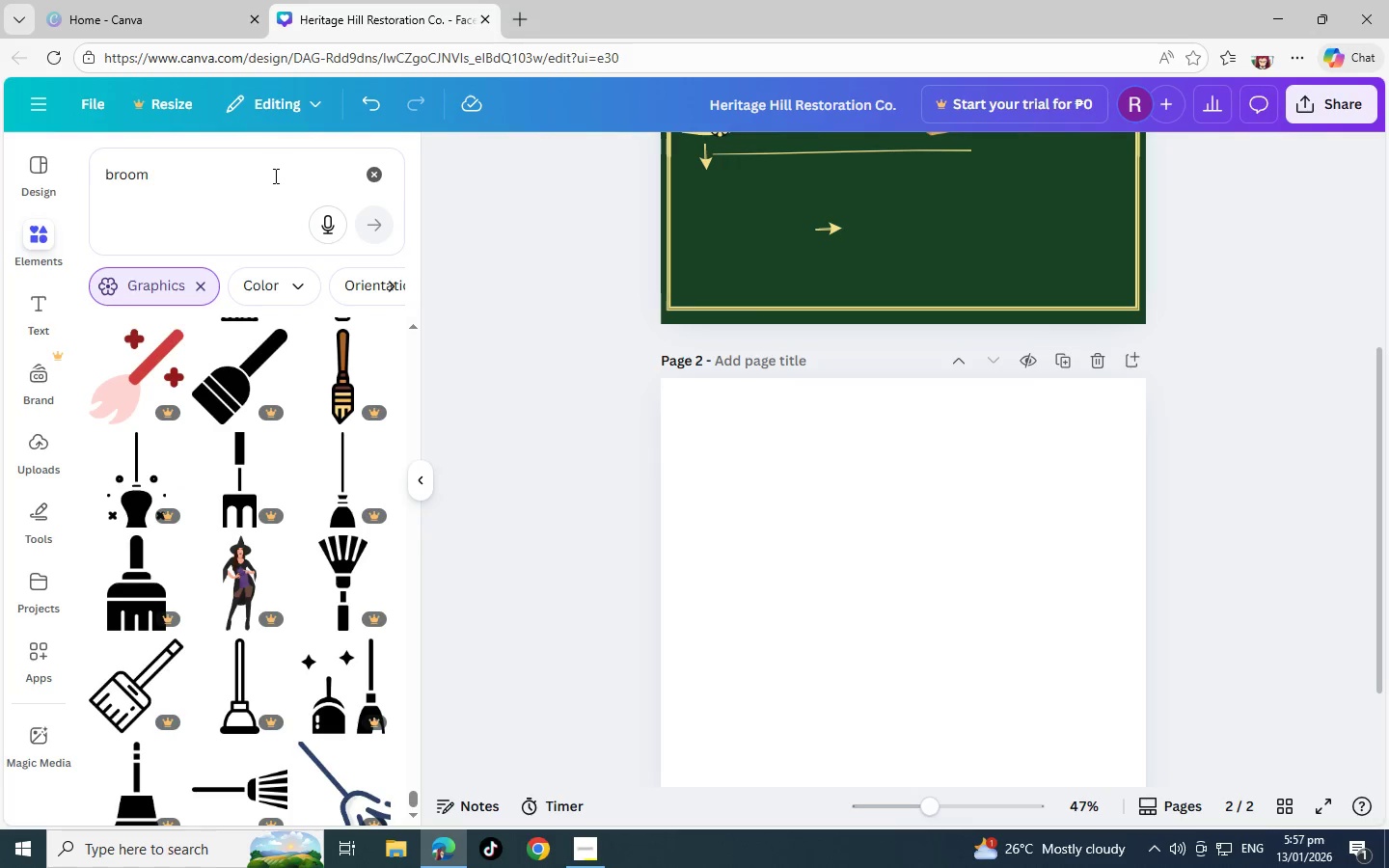 
left_click_drag(start_coordinate=[230, 176], to_coordinate=[0, 180])
 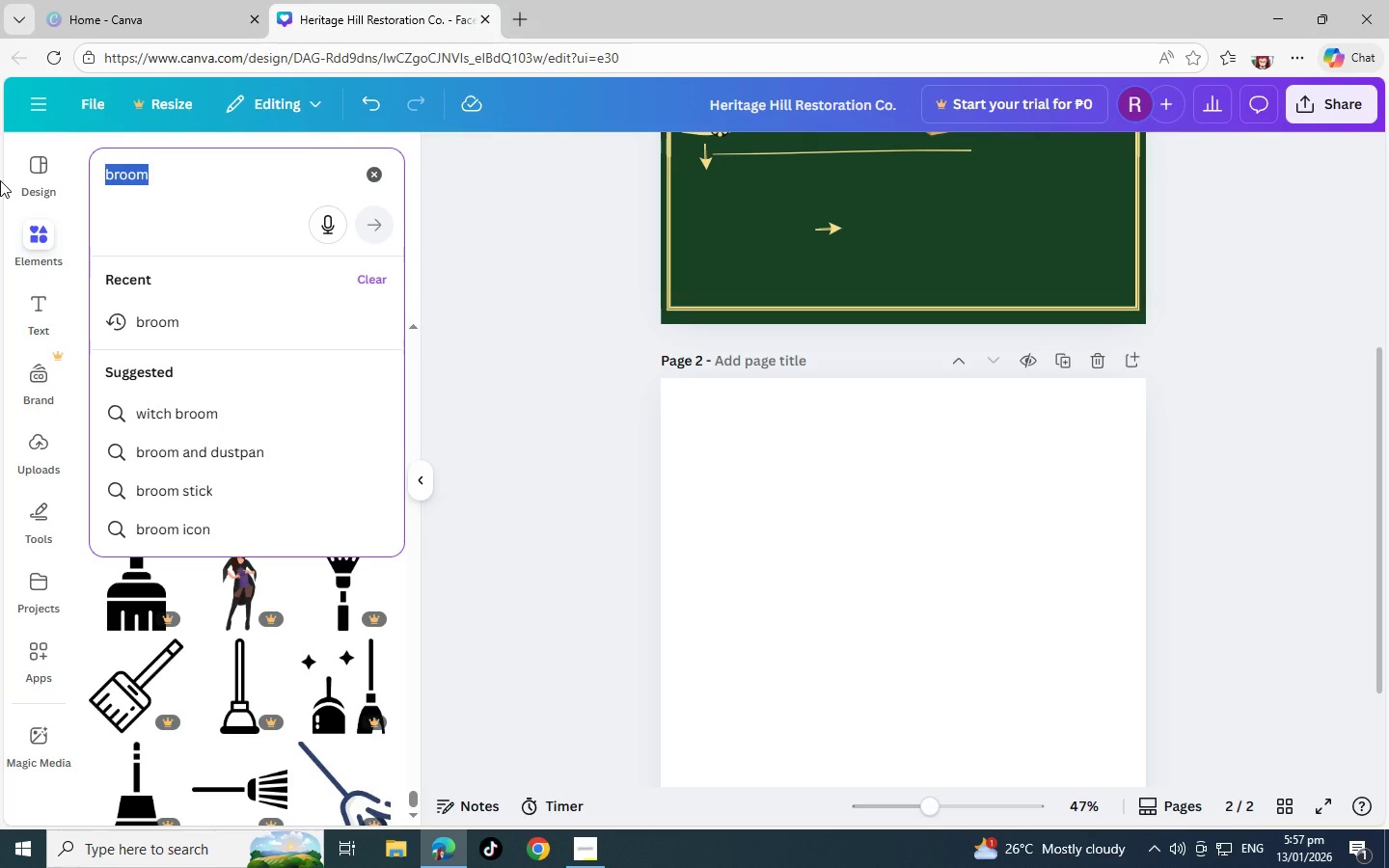 
type(trash can)
 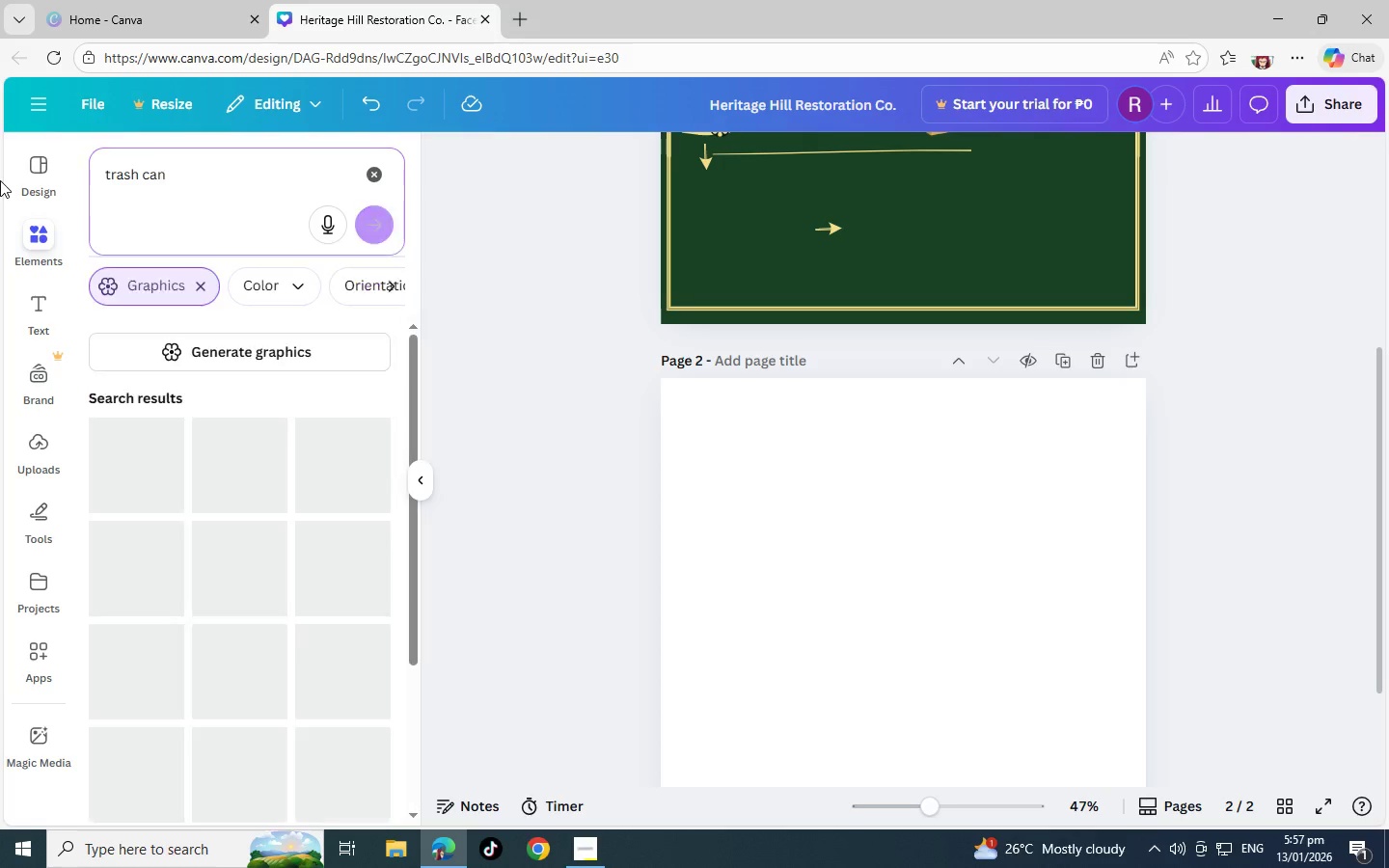 
key(Enter)
 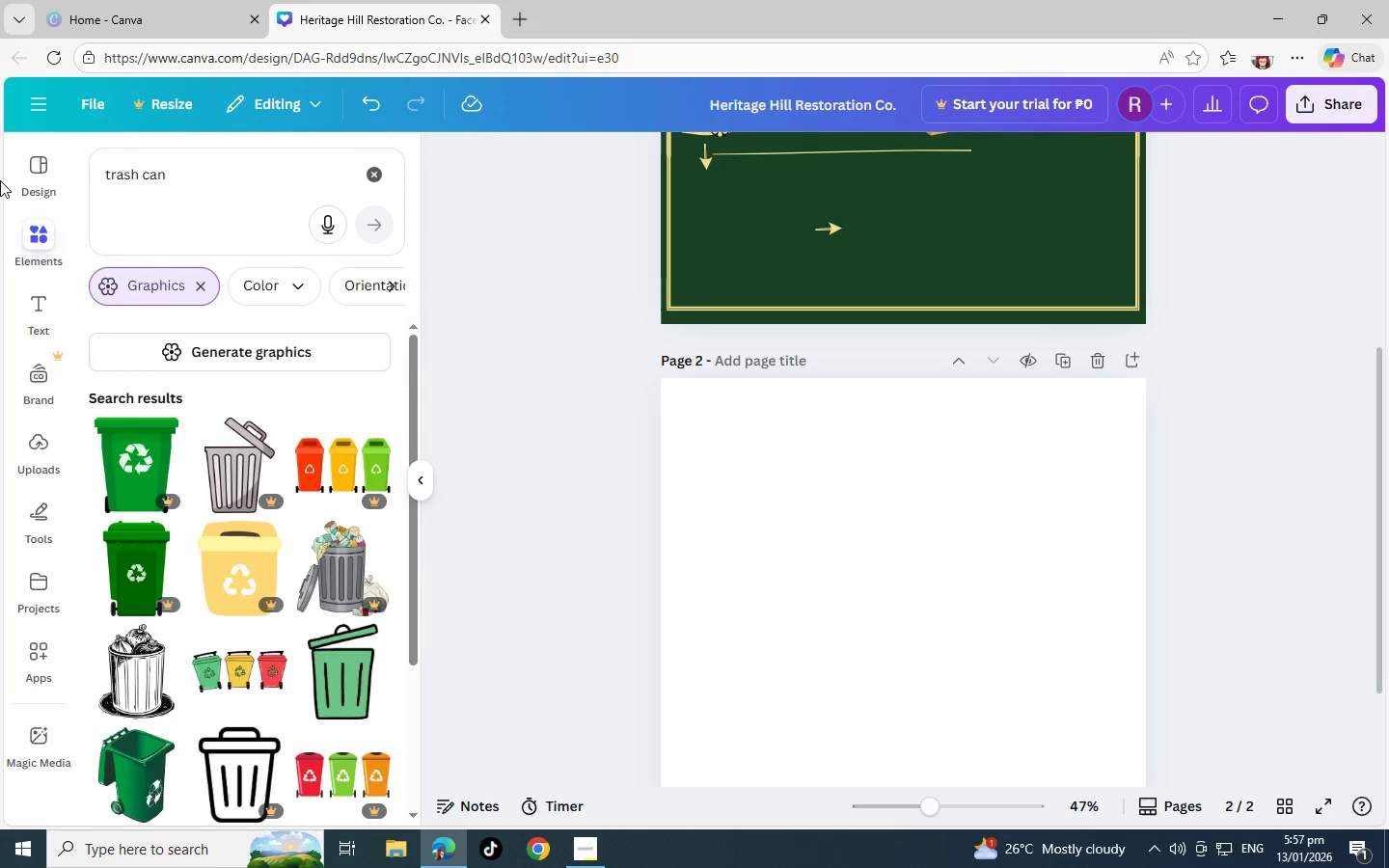 
scroll: coordinate [224, 575], scroll_direction: down, amount: 12.0
 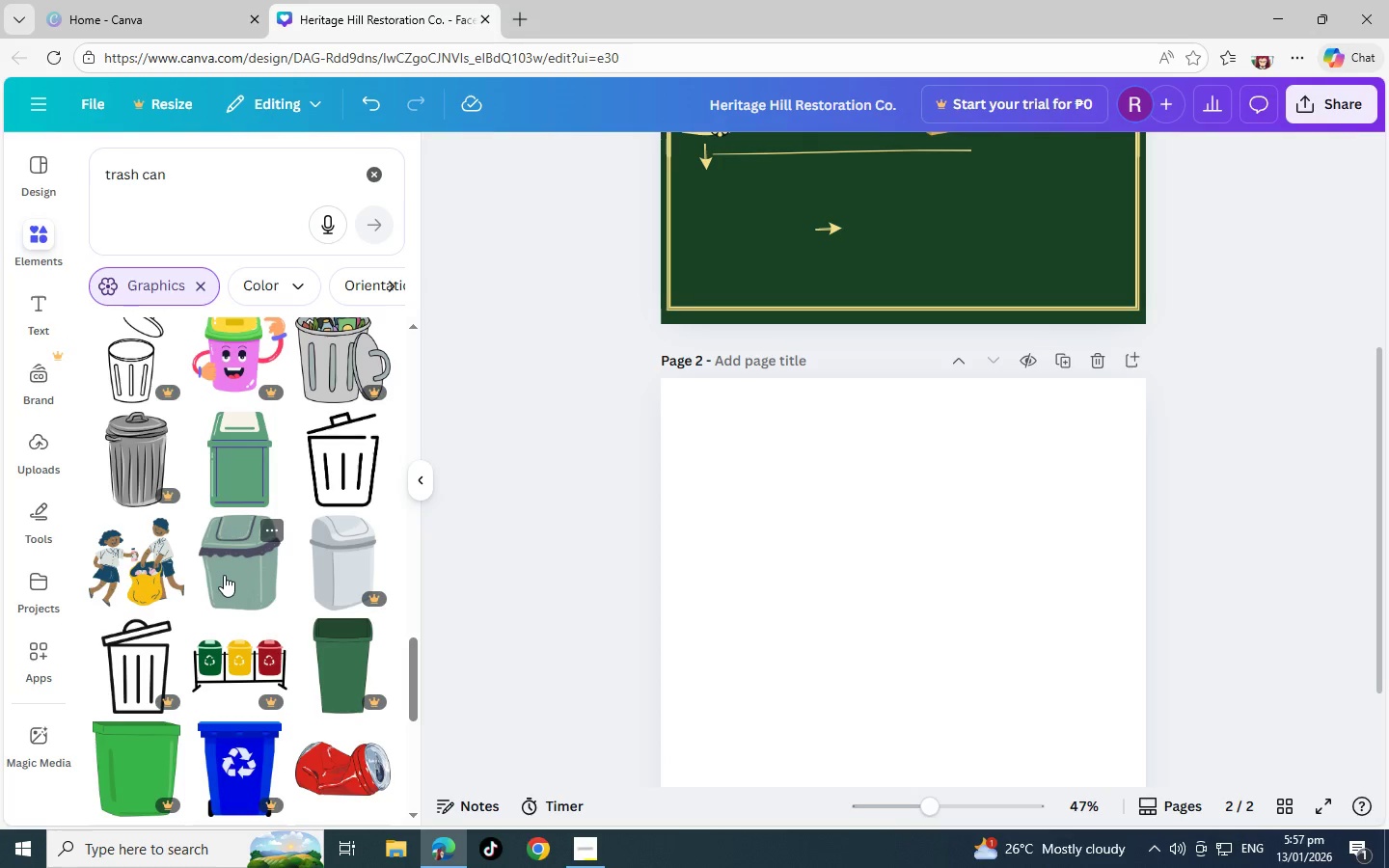 
scroll: coordinate [264, 685], scroll_direction: down, amount: 6.0
 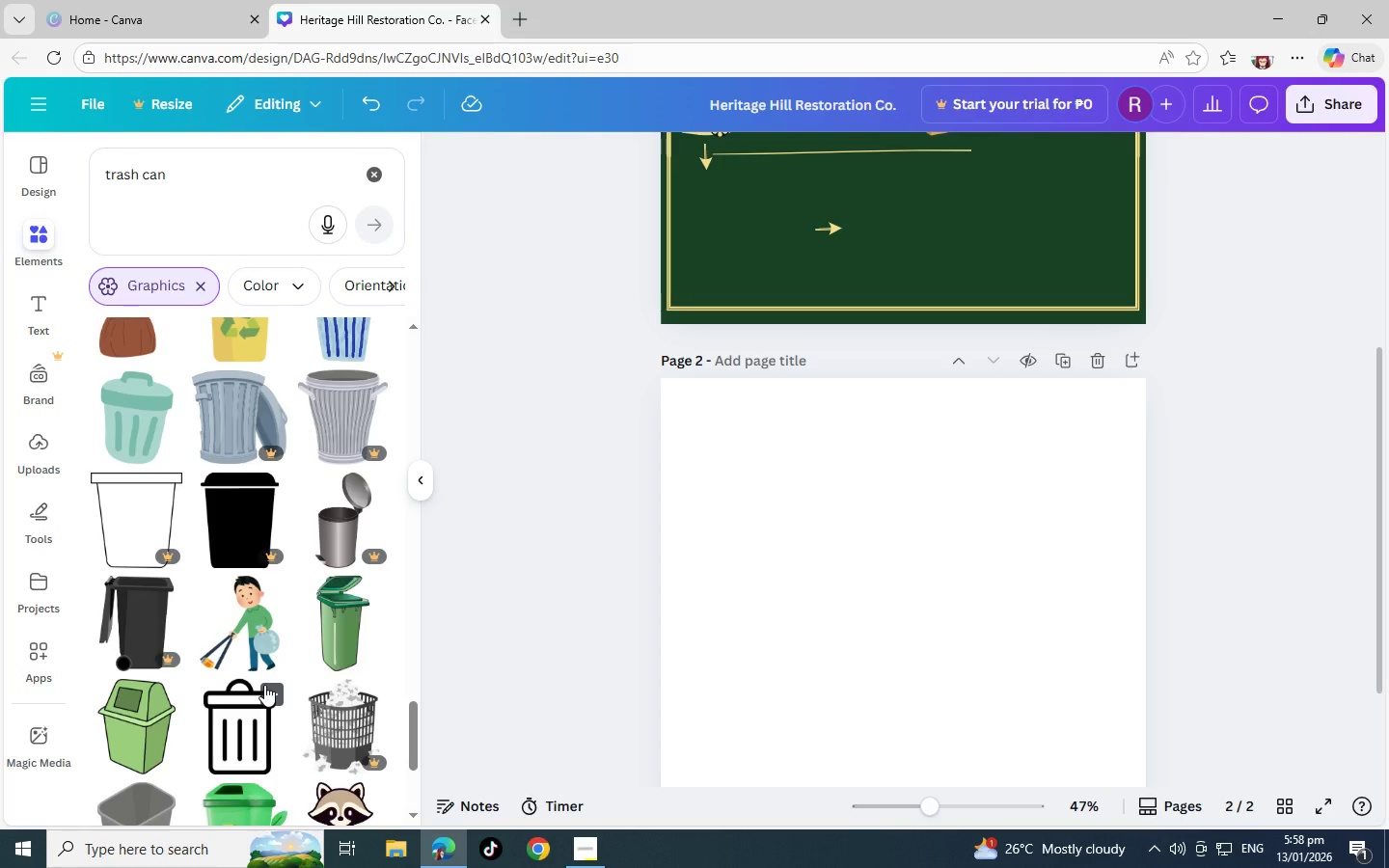 
scroll: coordinate [264, 685], scroll_direction: down, amount: 8.0
 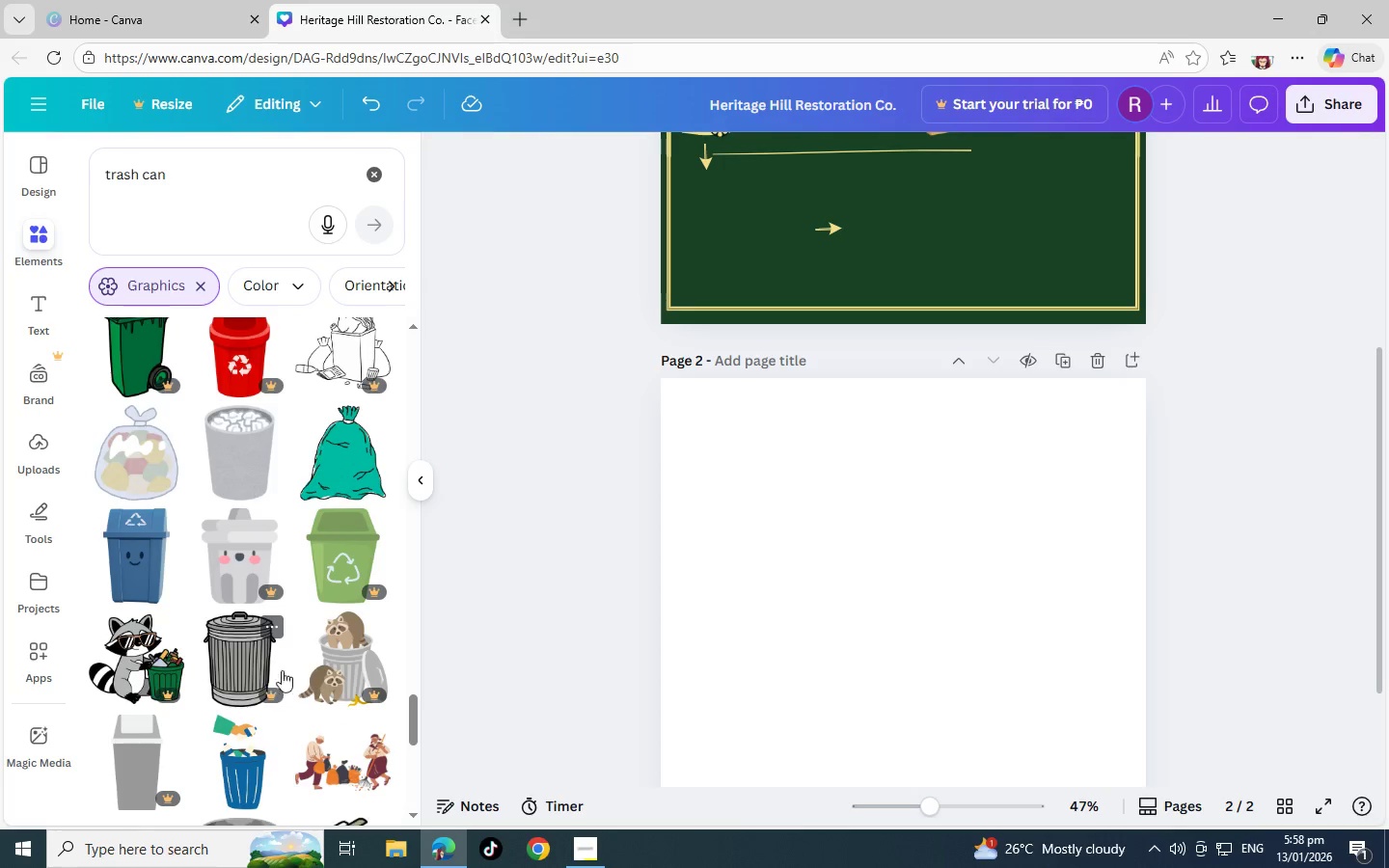 
scroll: coordinate [298, 651], scroll_direction: up, amount: 5.0
 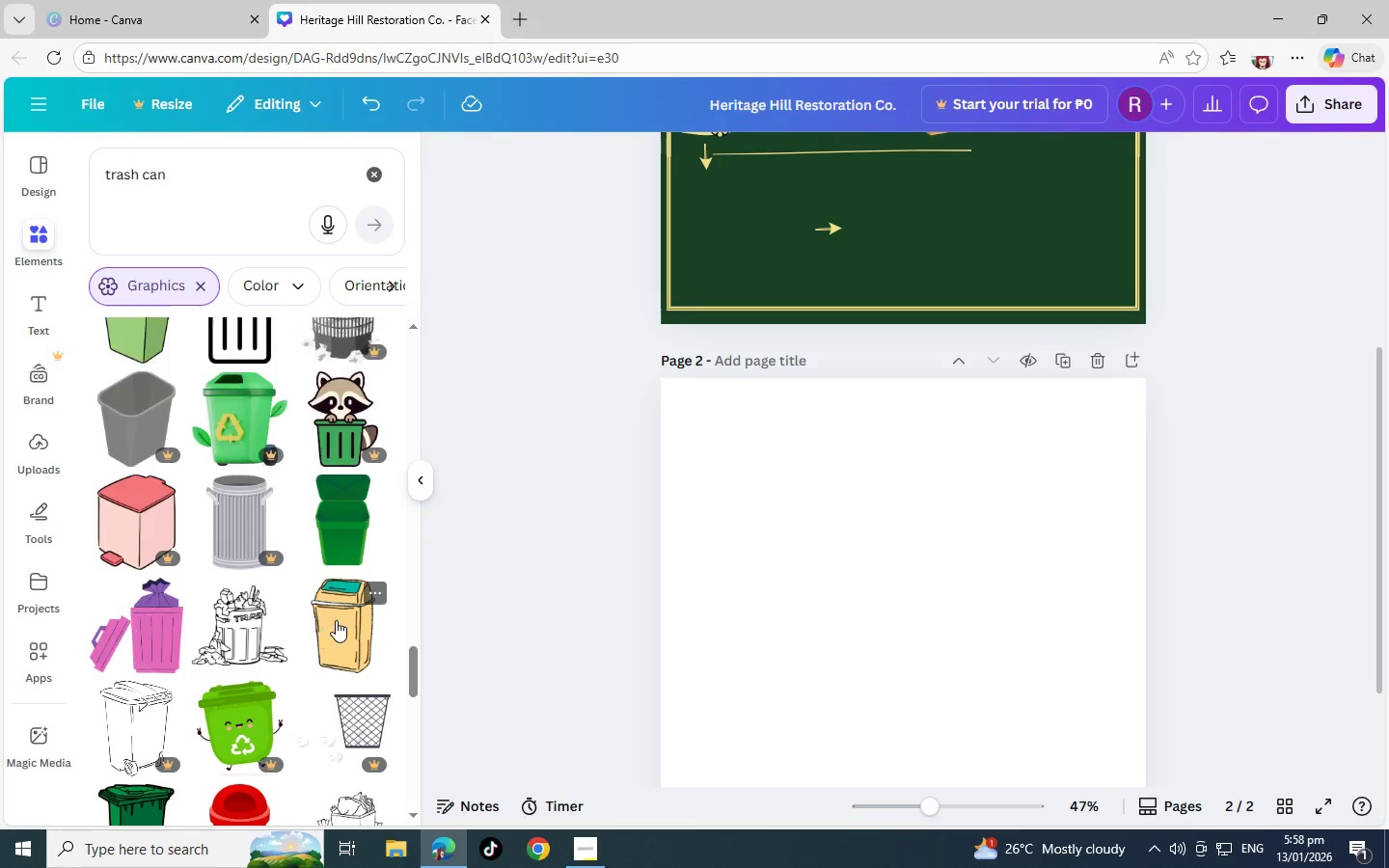 
scroll: coordinate [336, 620], scroll_direction: down, amount: 3.0
 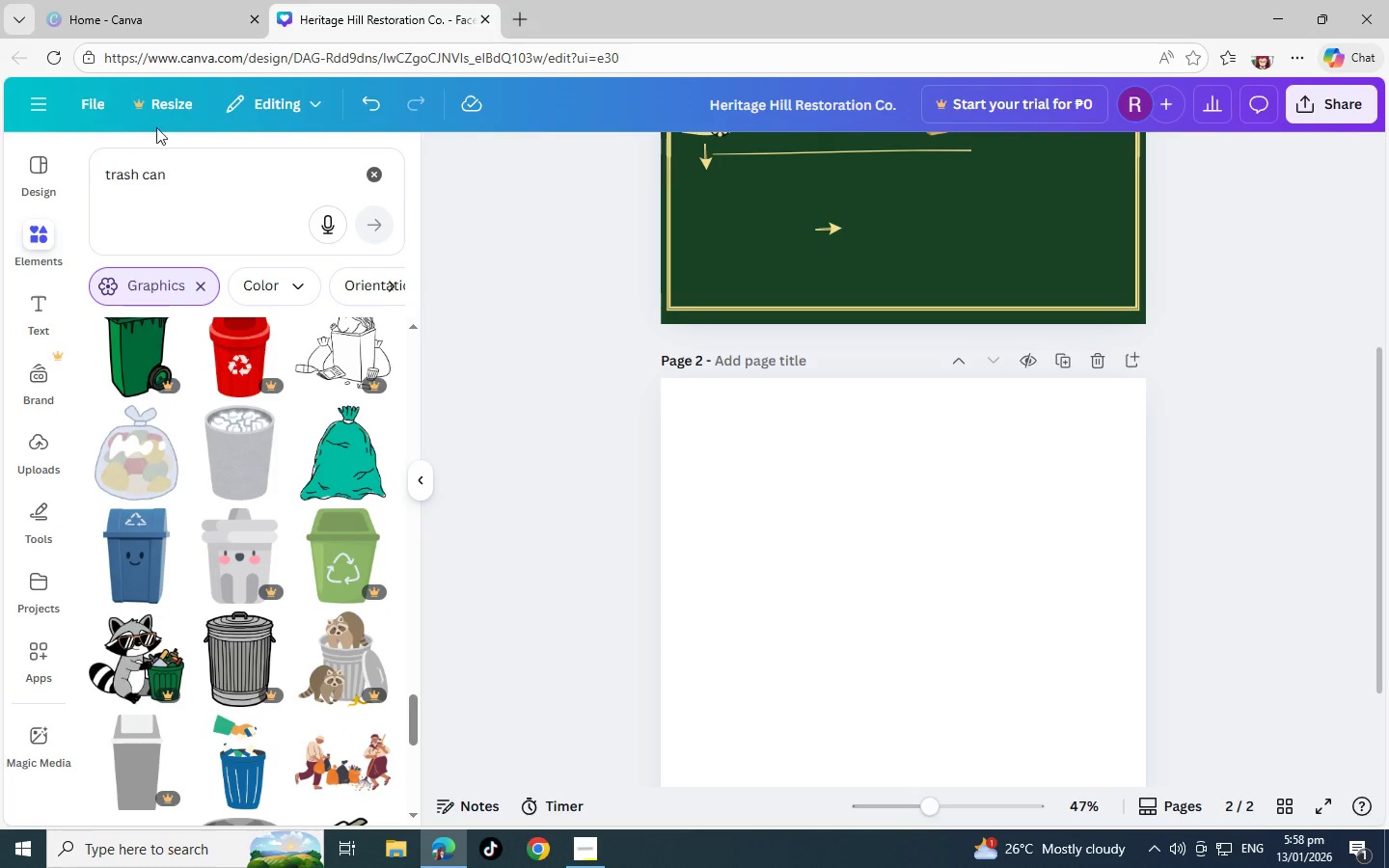 
left_click([141, 18])
 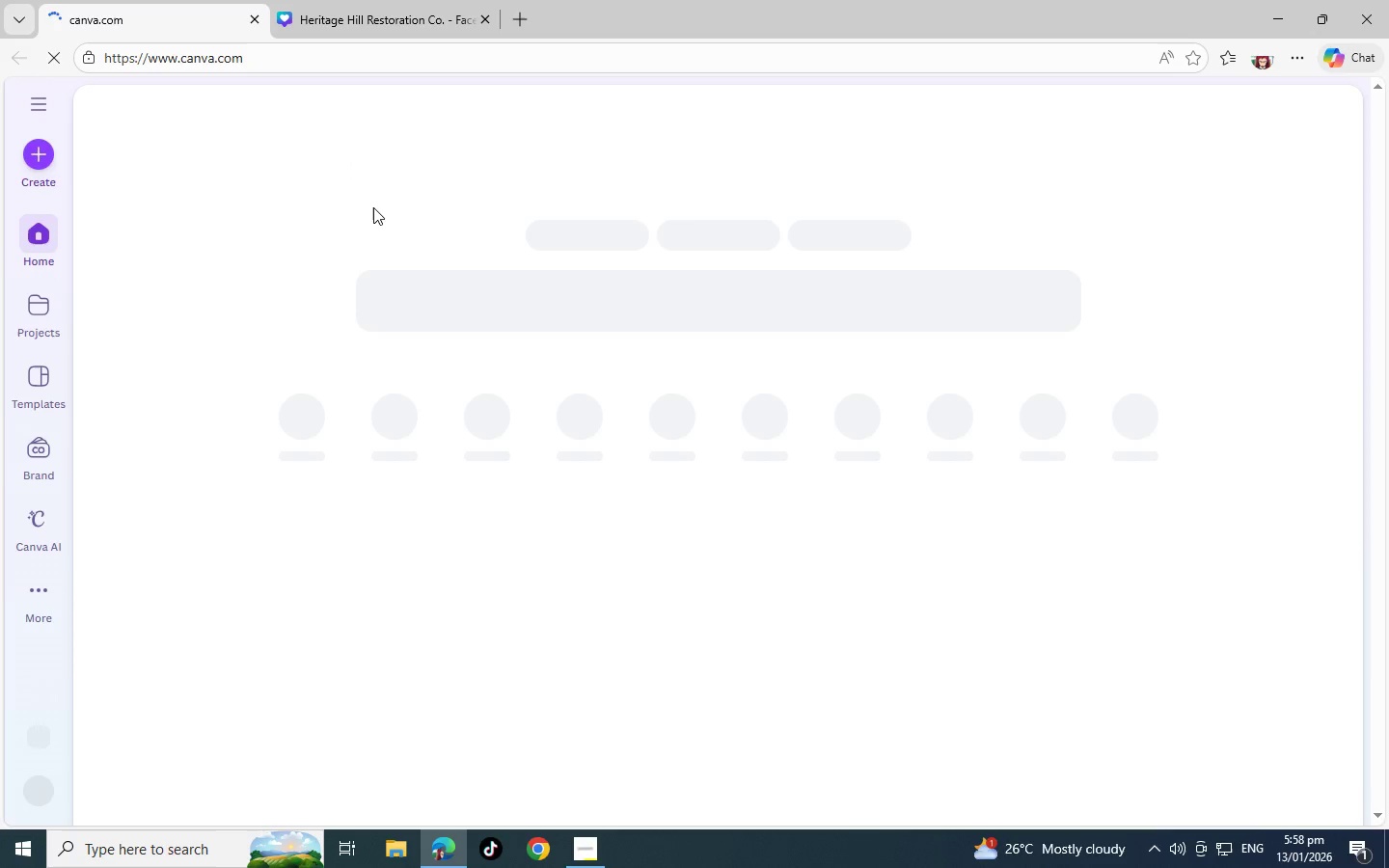 
wait(5.2)
 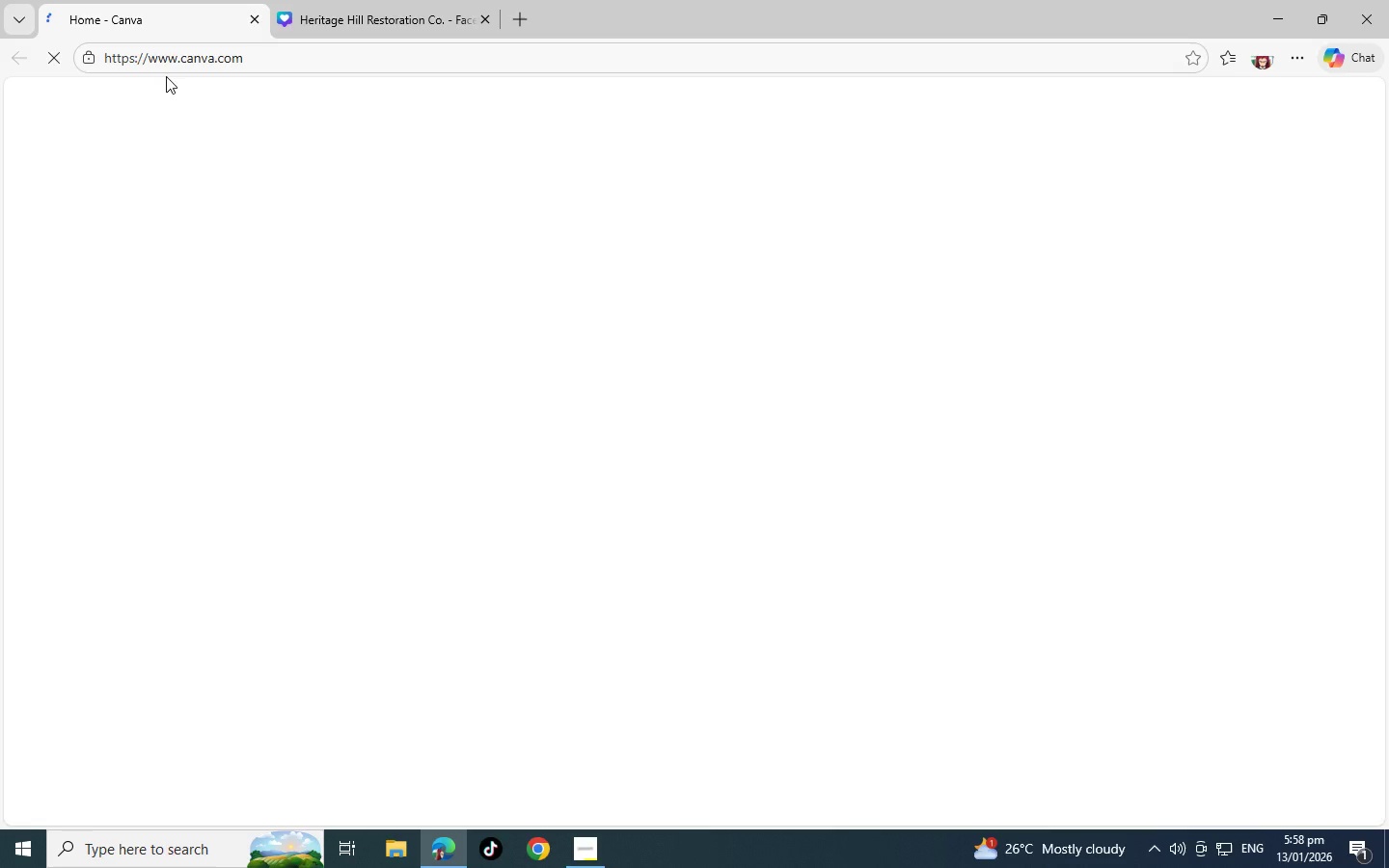 
left_click([586, 857])
 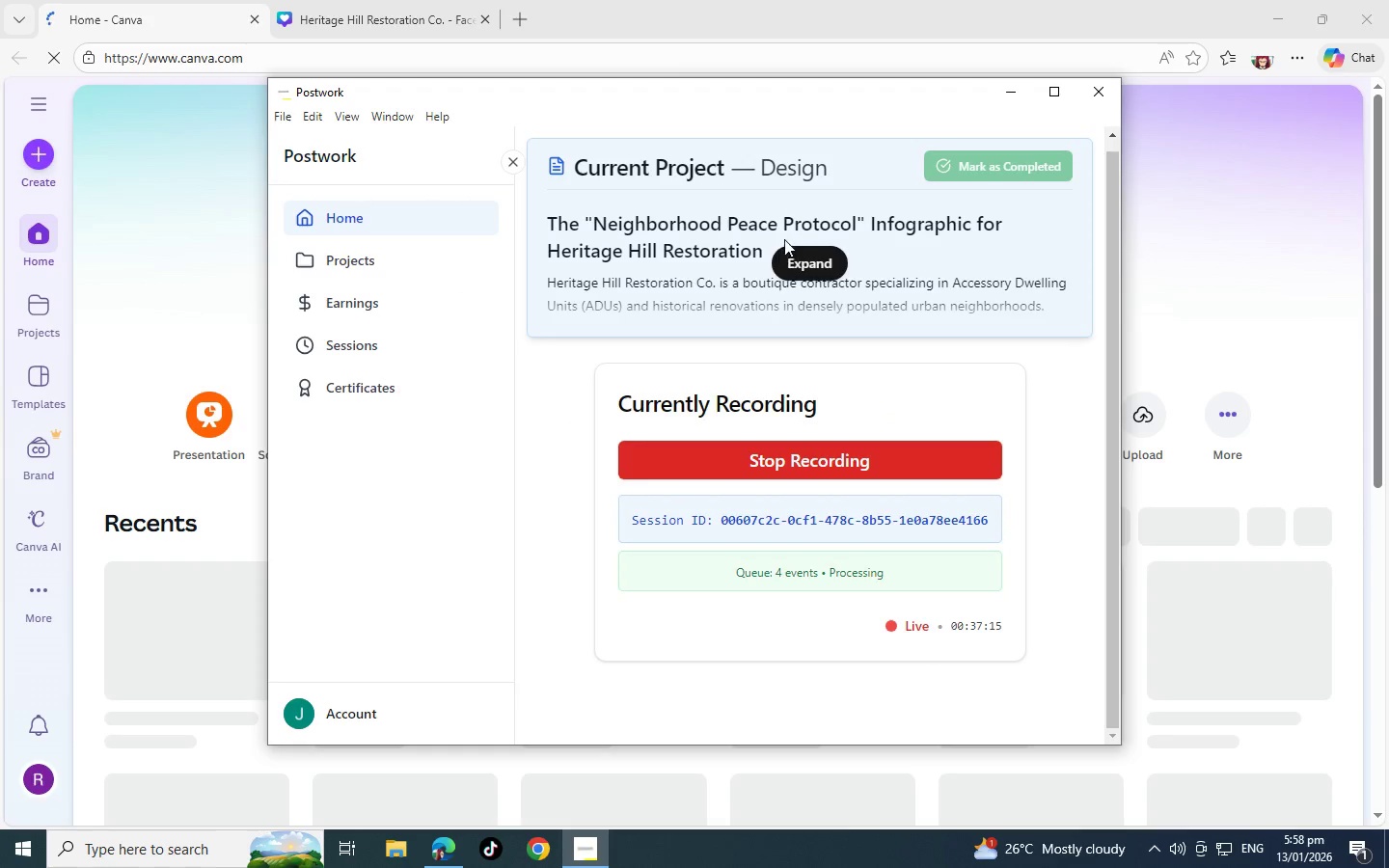 
left_click([815, 251])